 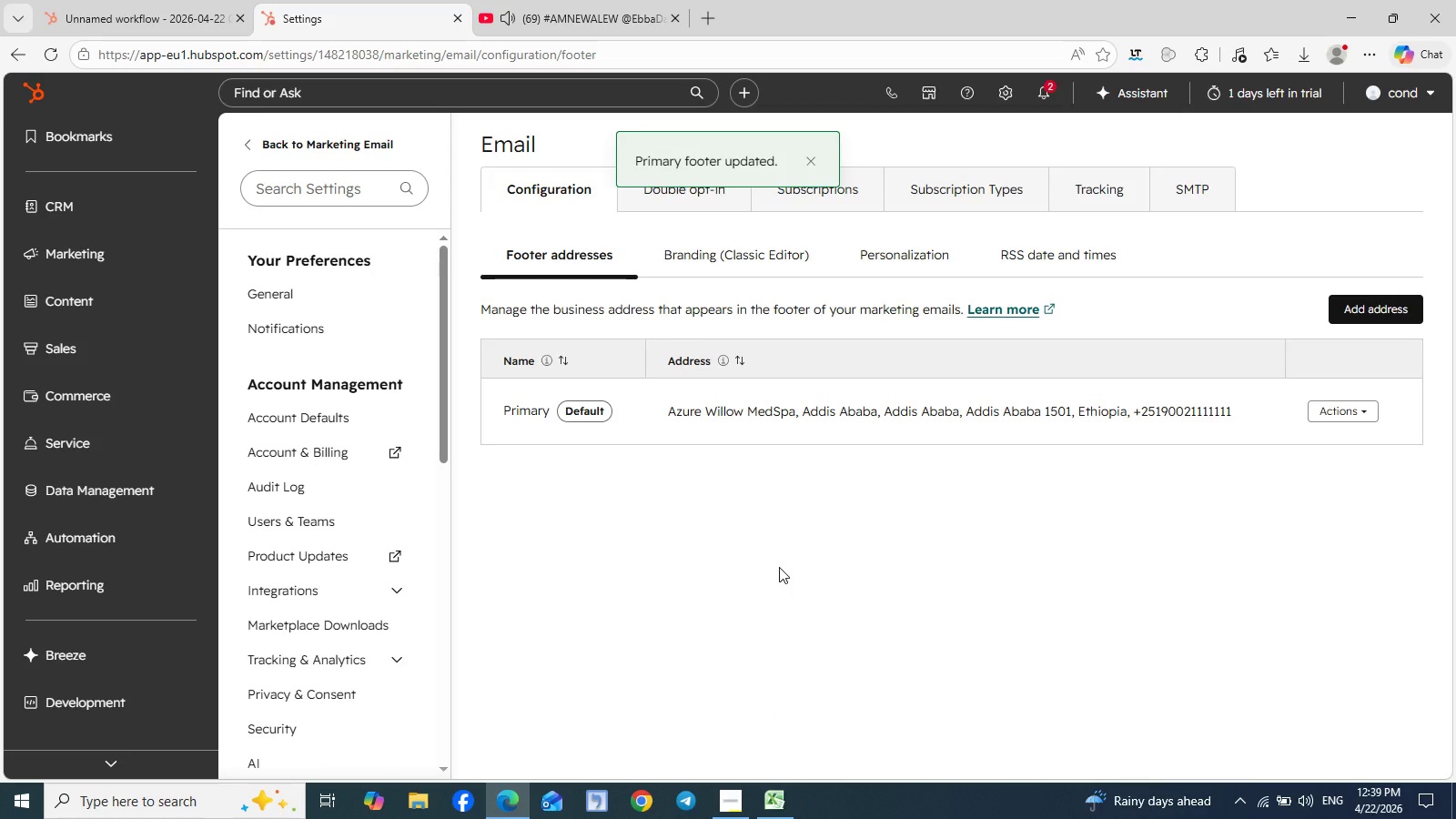 
left_click([195, 254])
 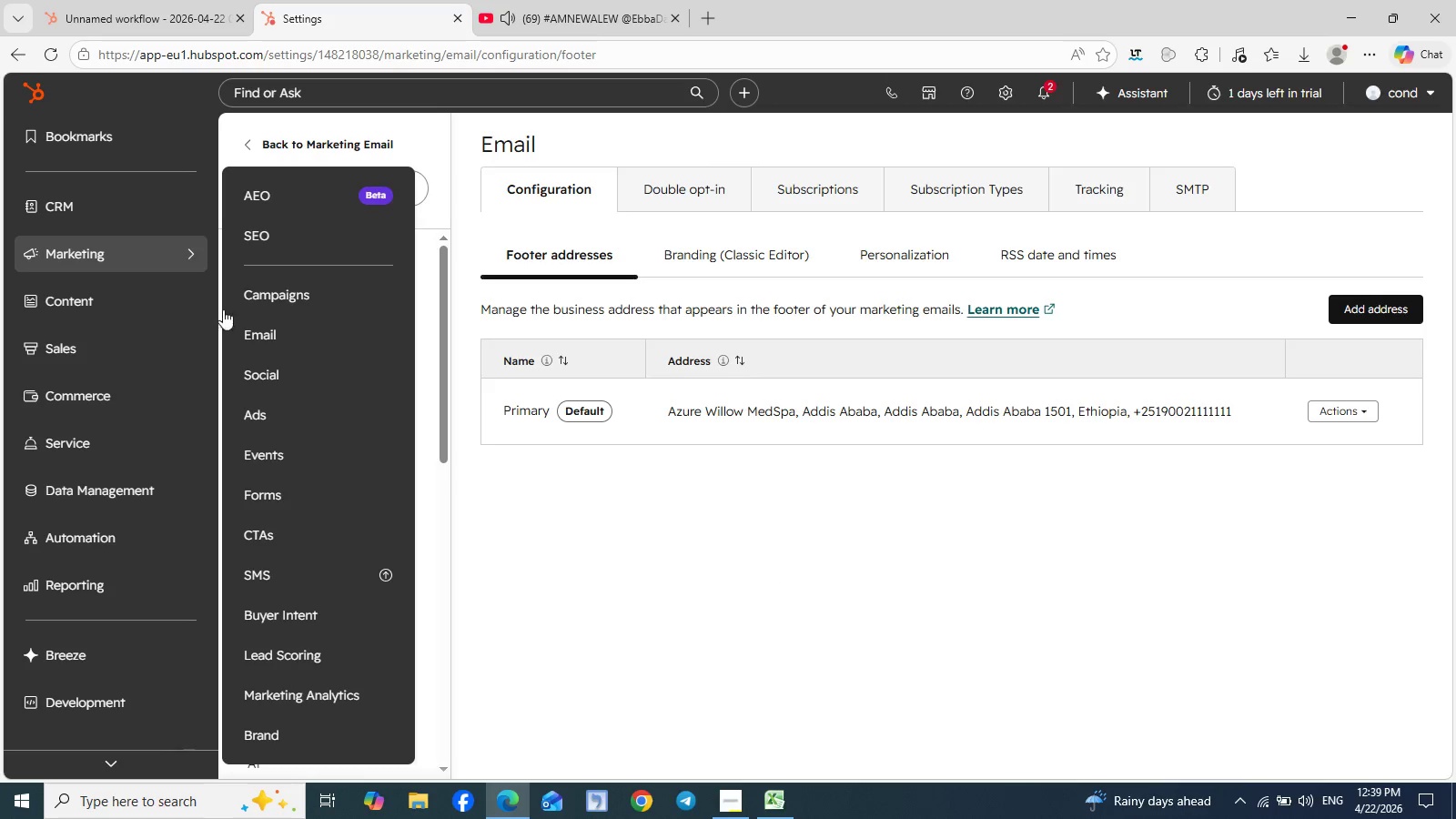 
left_click([275, 337])
 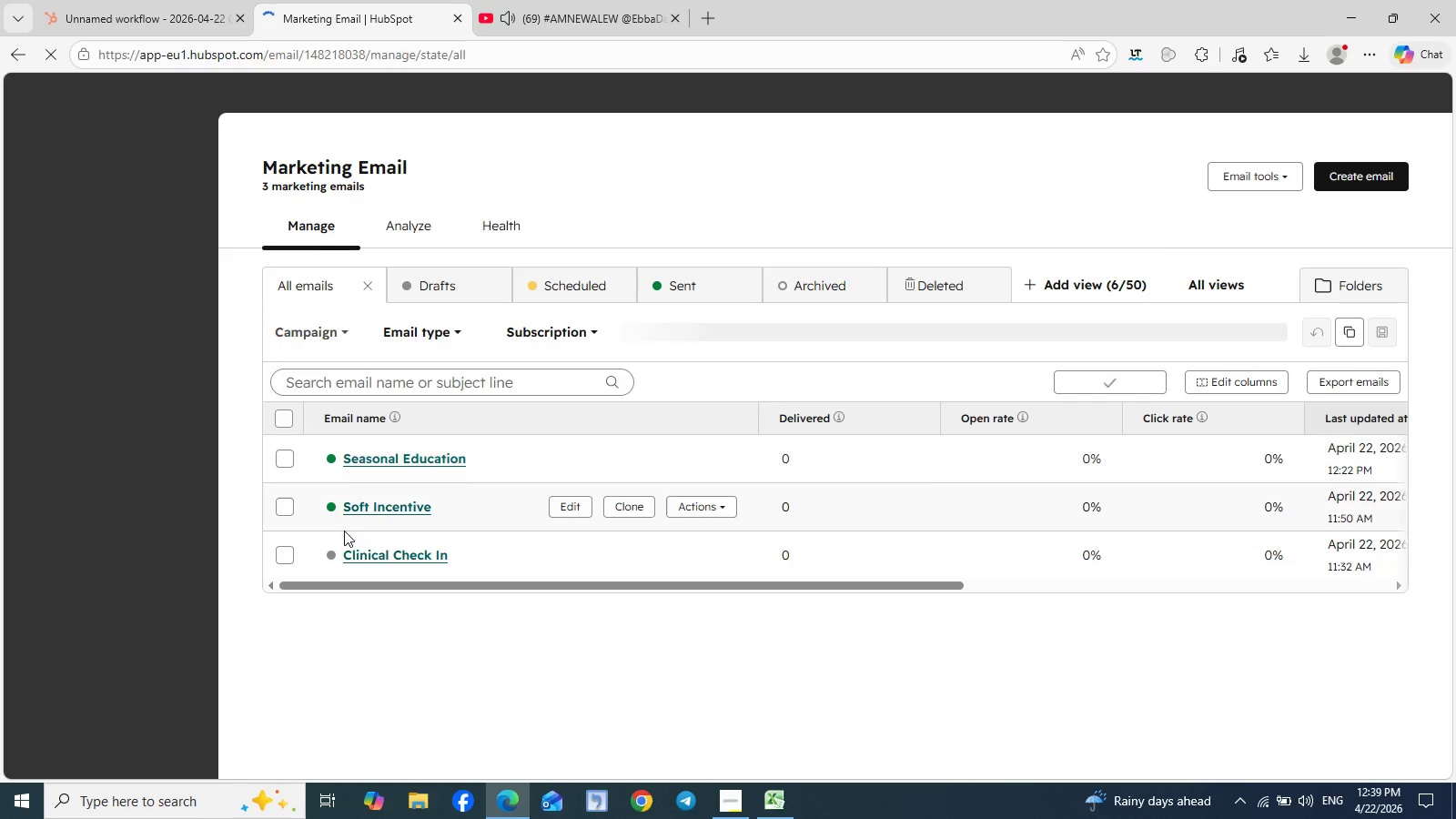 
wait(7.7)
 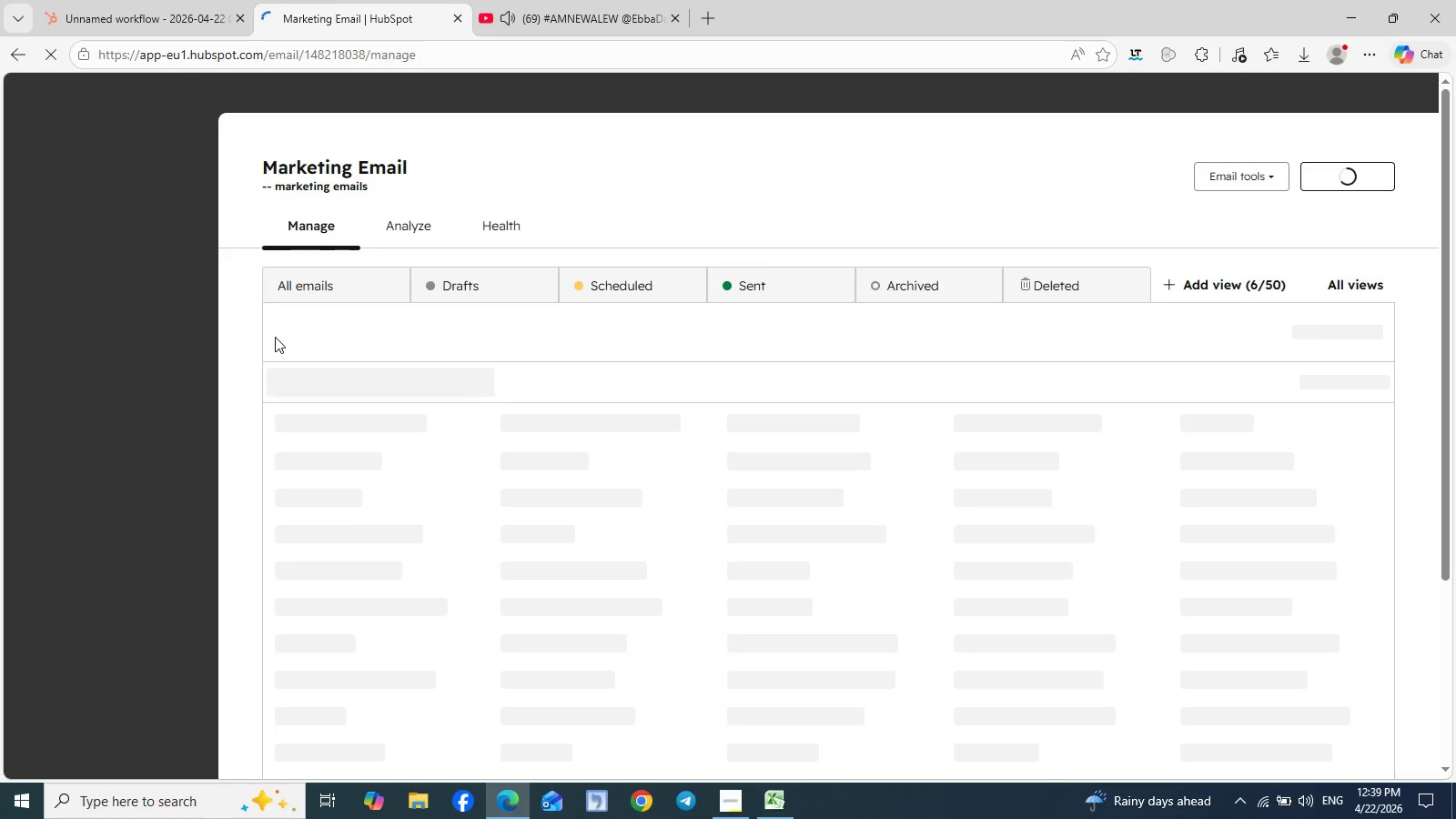 
left_click([562, 555])
 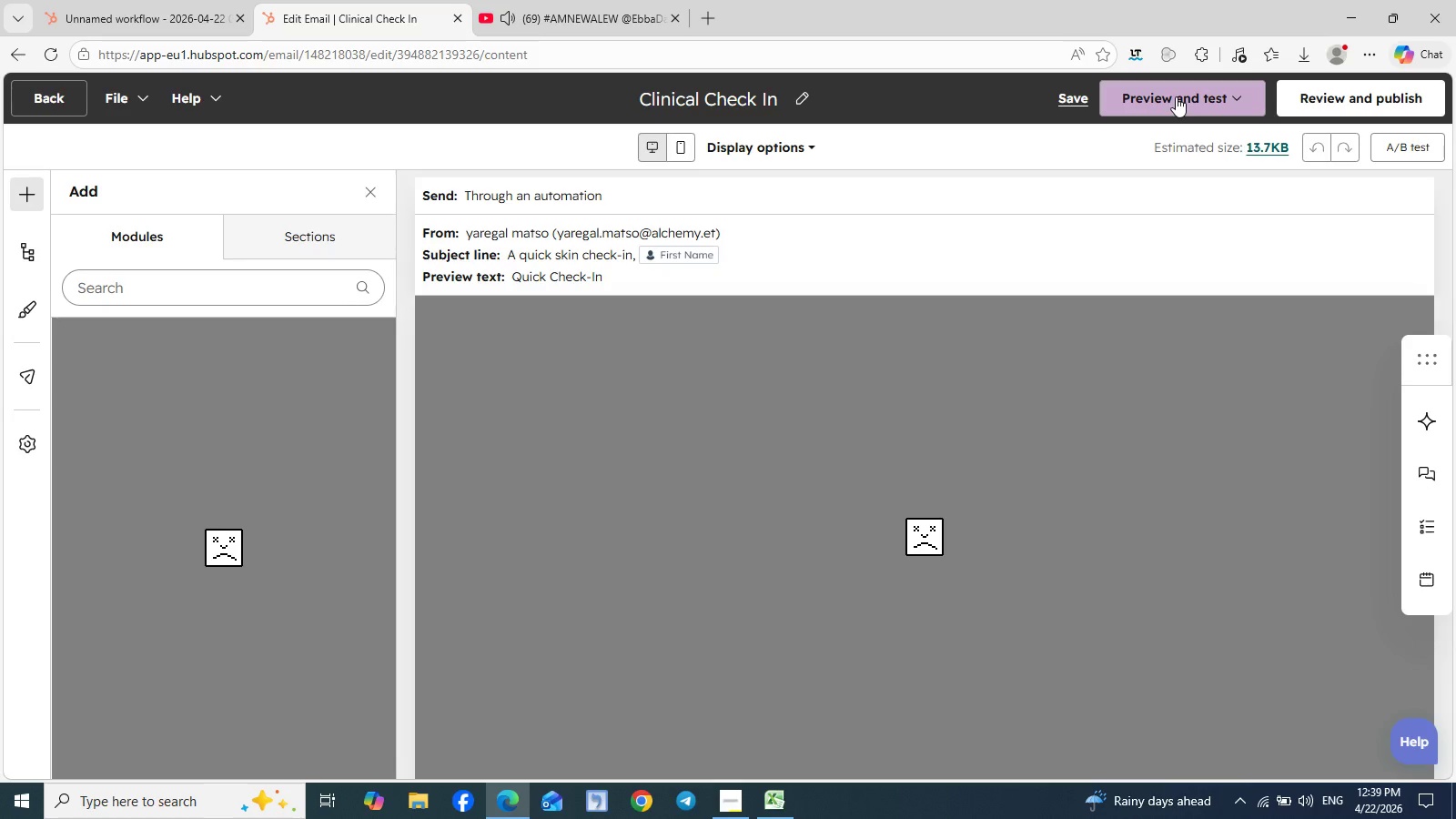 
wait(14.08)
 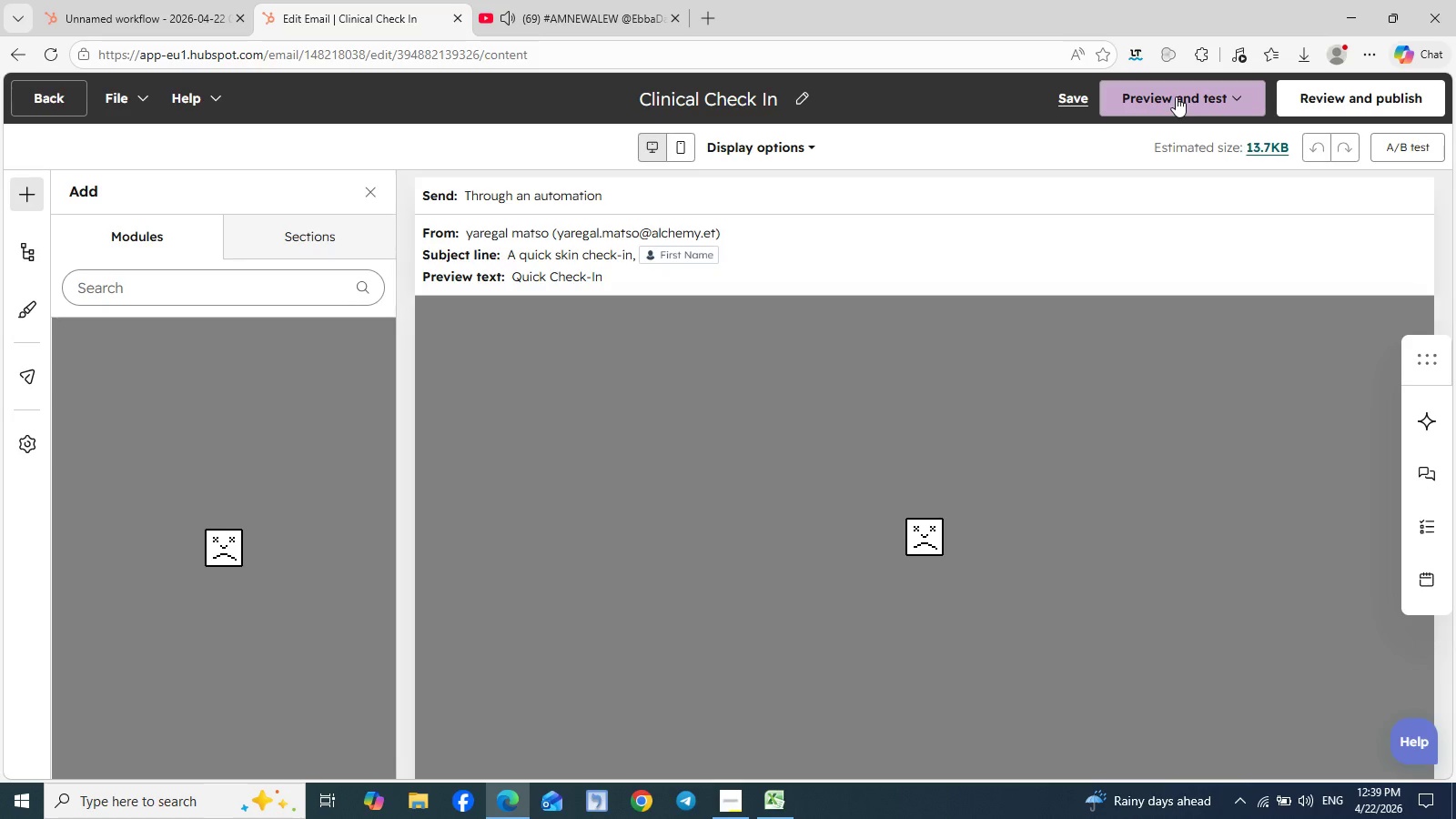 
left_click([1327, 107])
 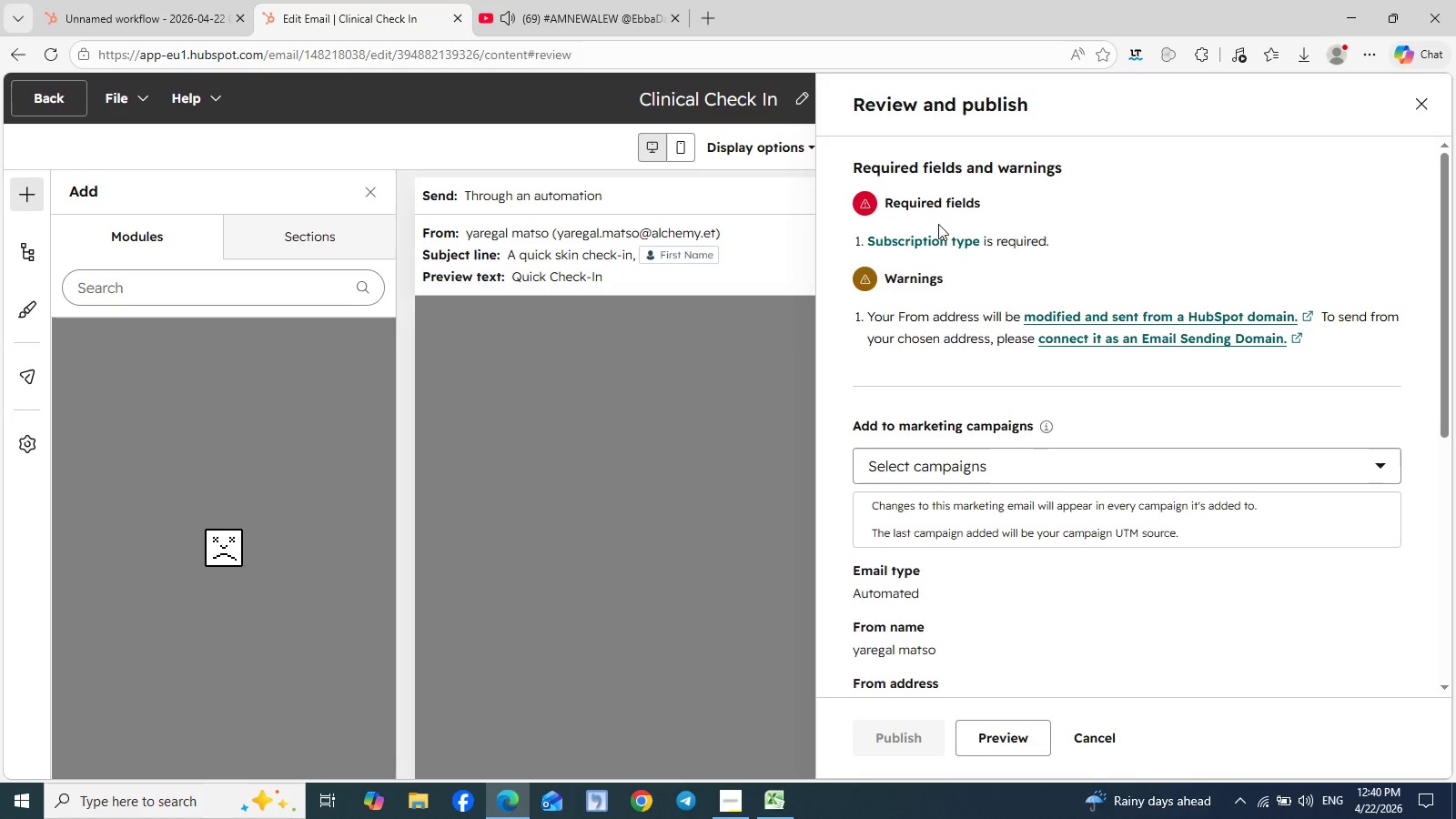 
left_click([918, 238])
 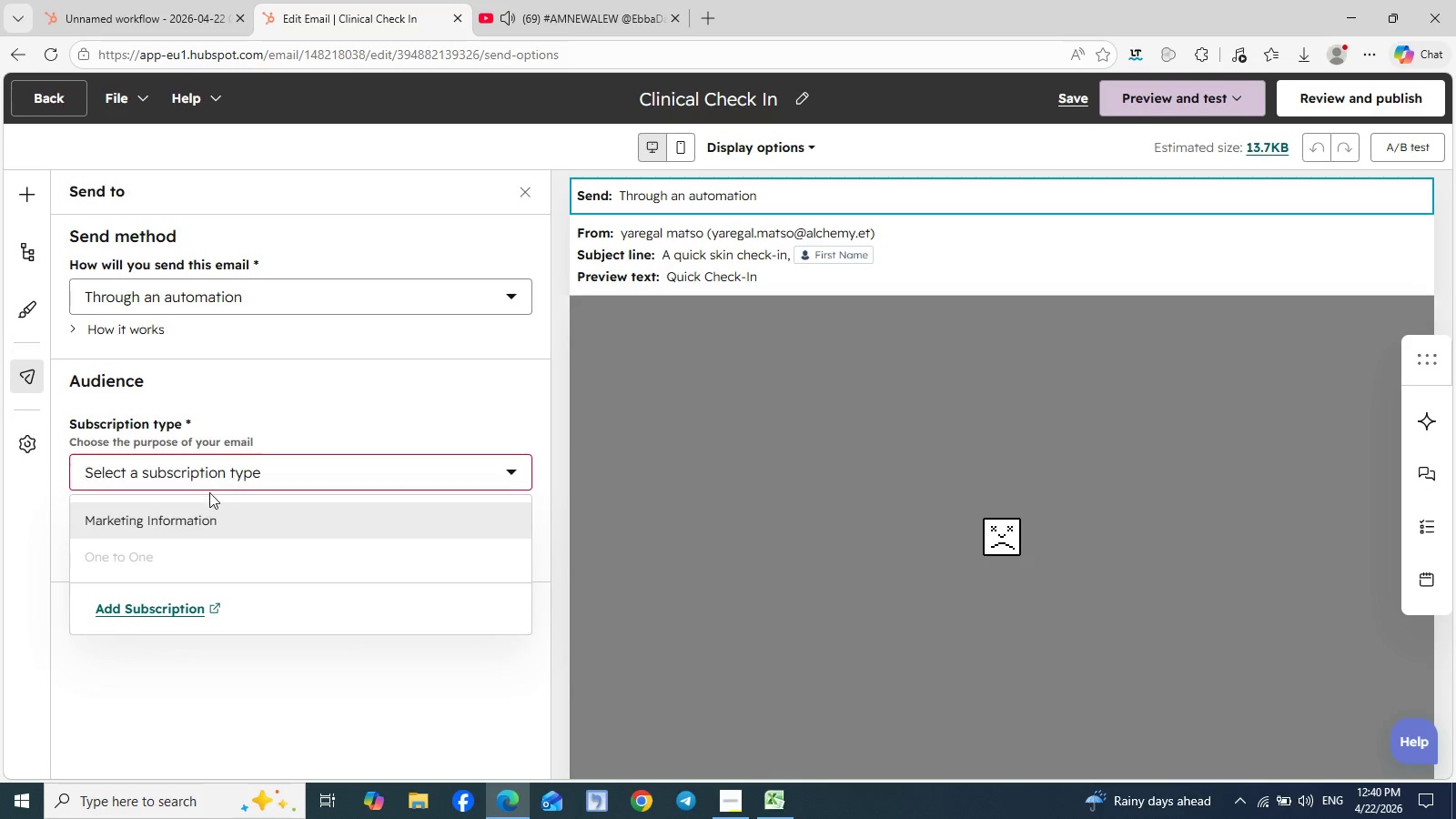 
left_click([193, 519])
 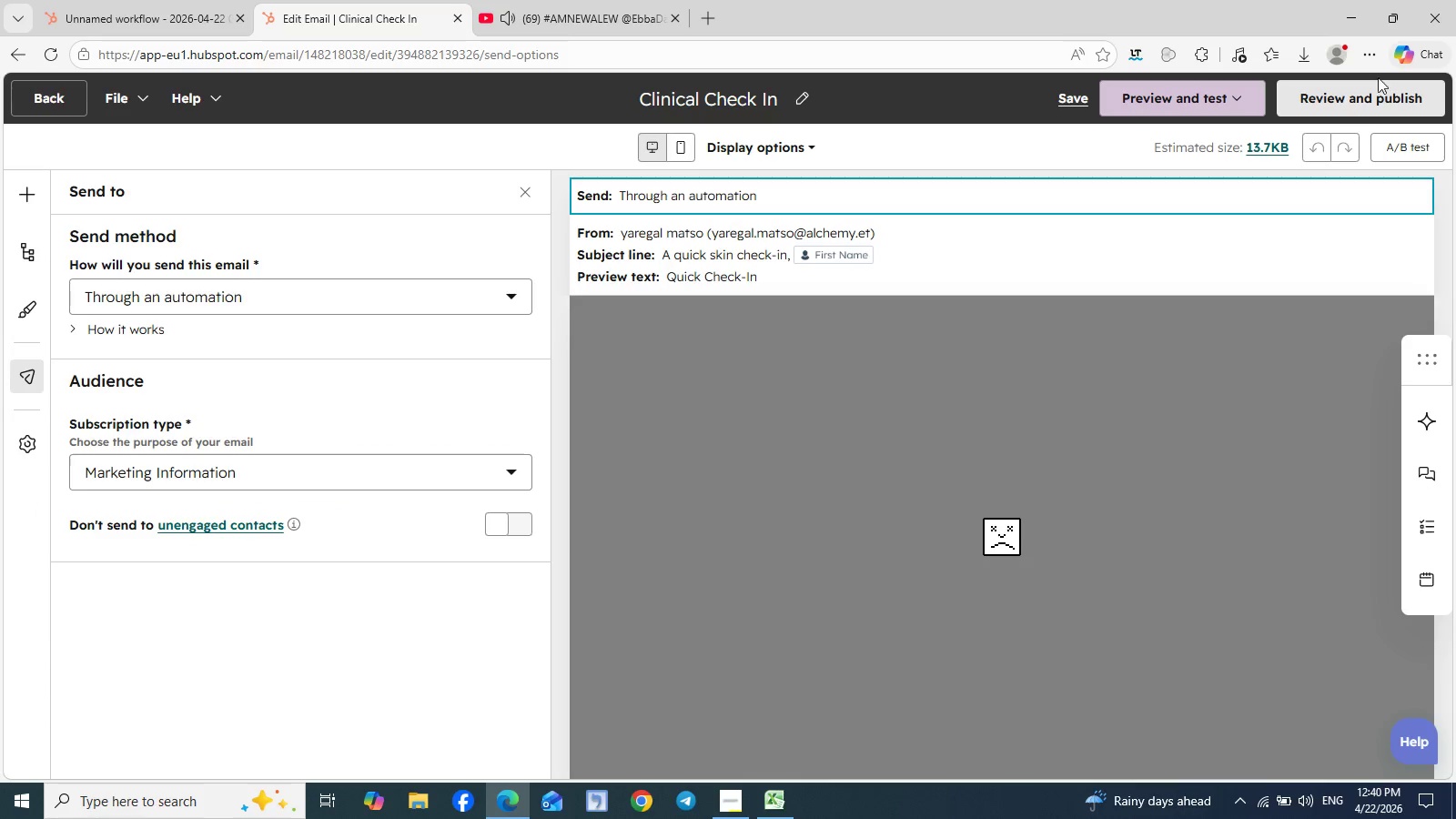 
left_click([1335, 96])
 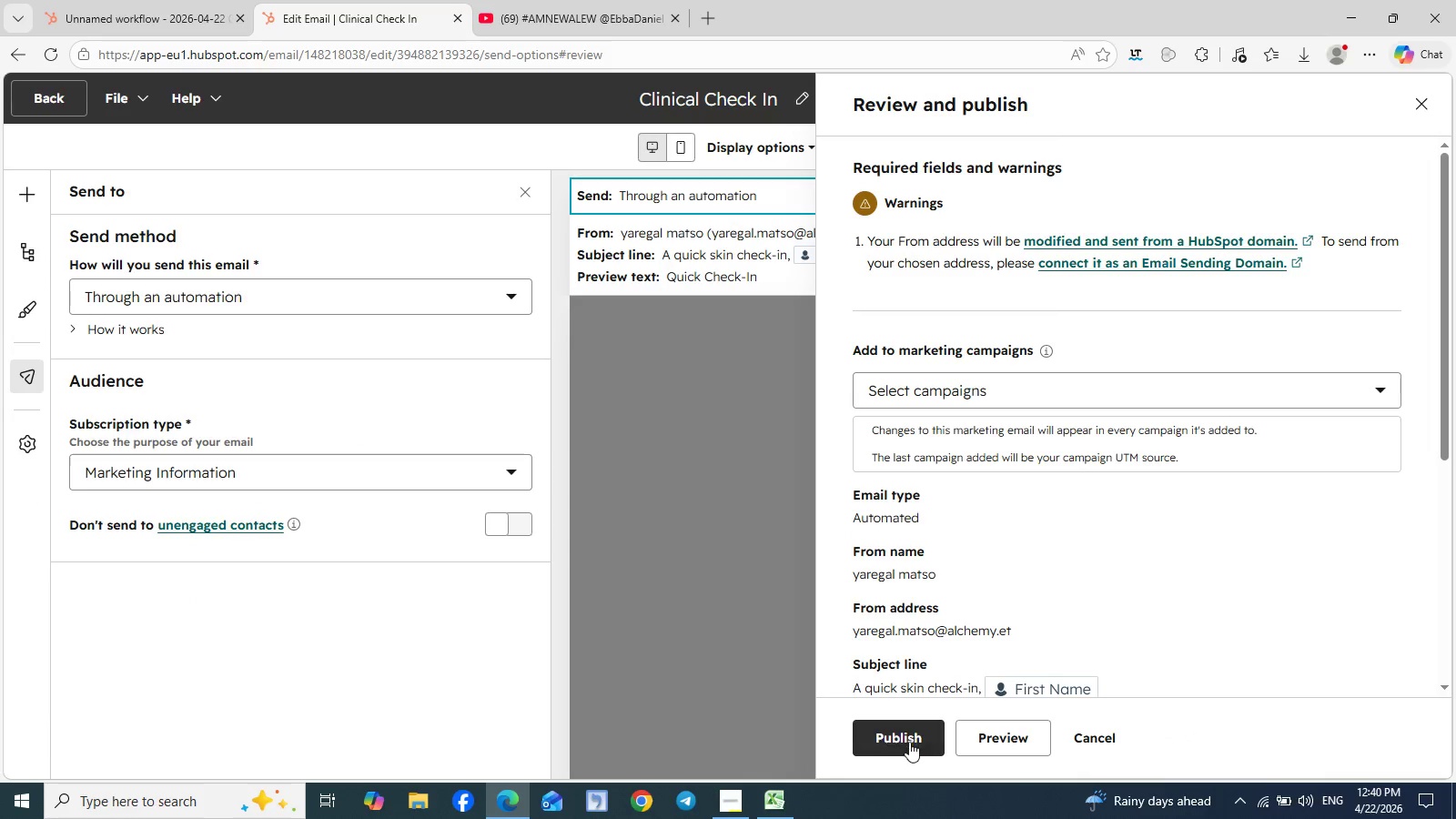 
left_click([905, 735])
 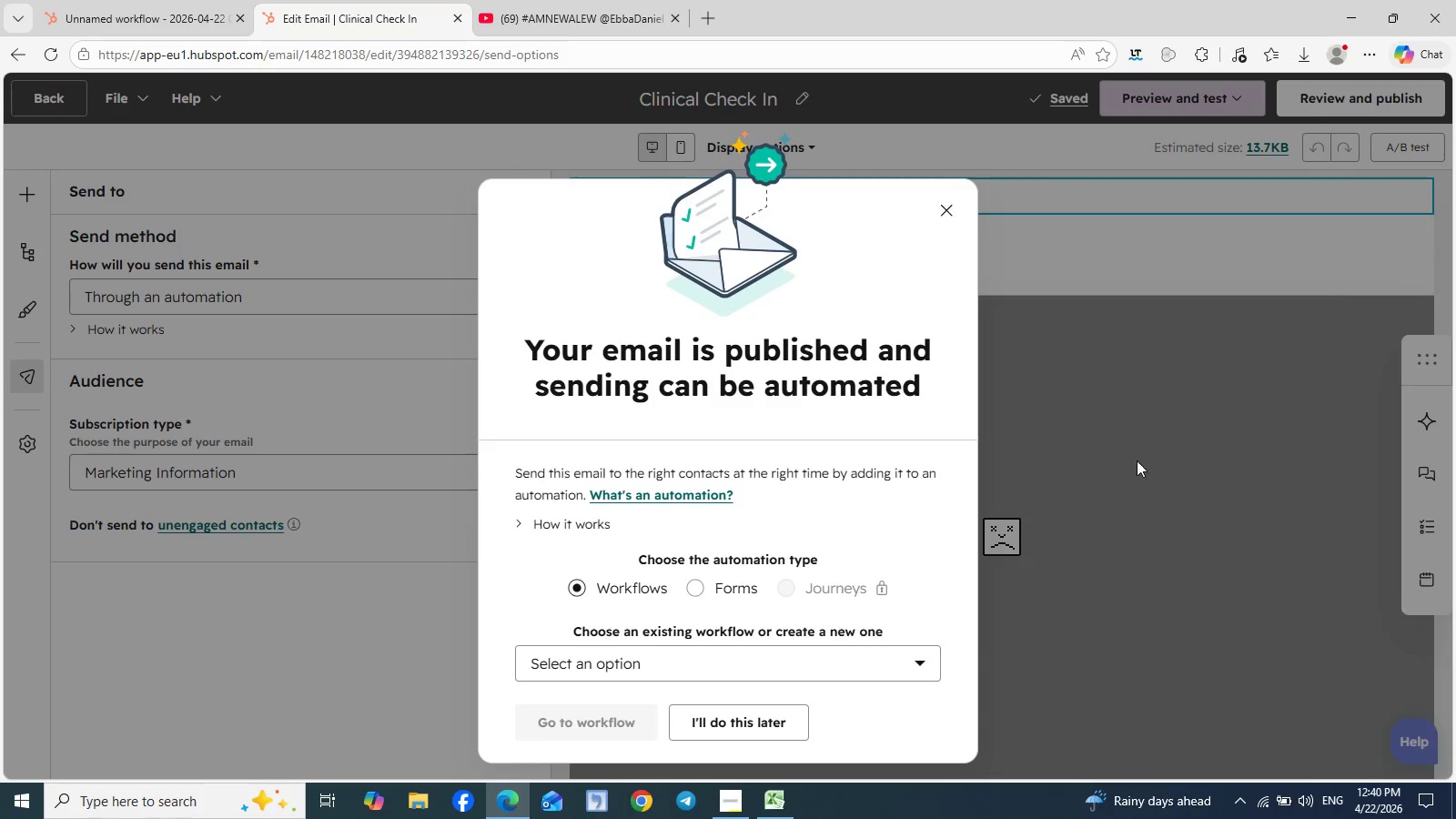 
wait(6.91)
 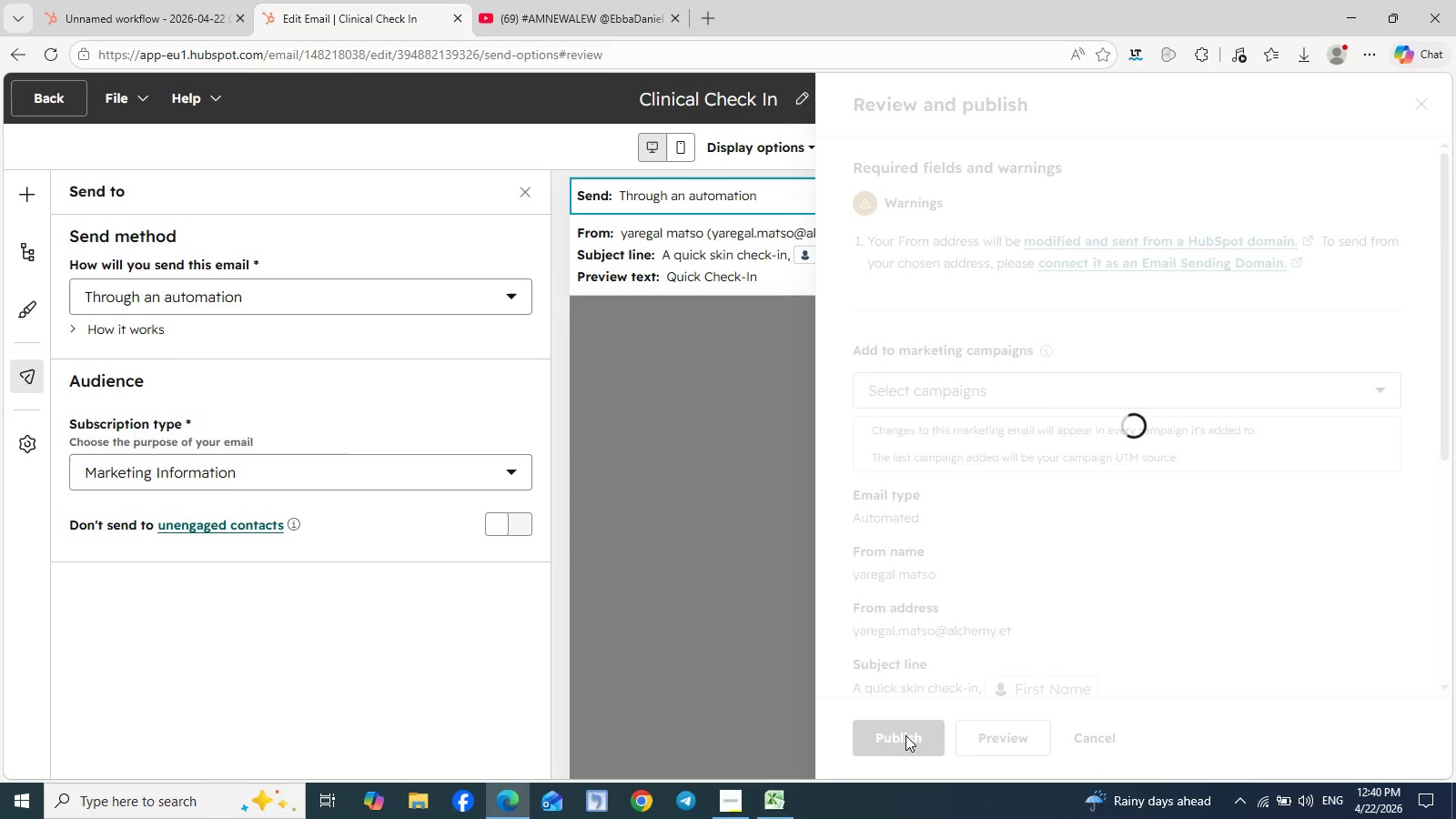 
left_click([951, 215])
 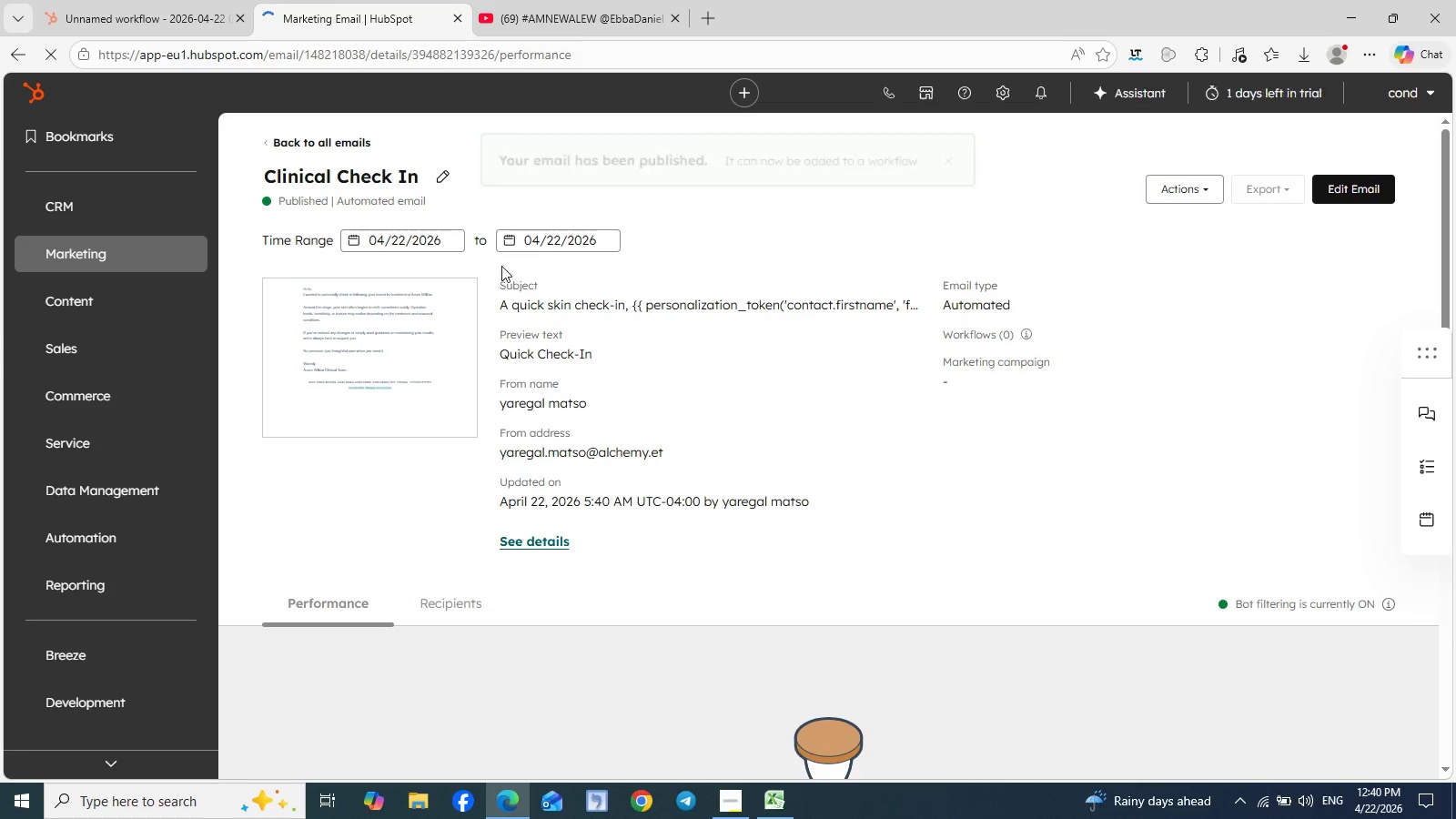 
wait(7.55)
 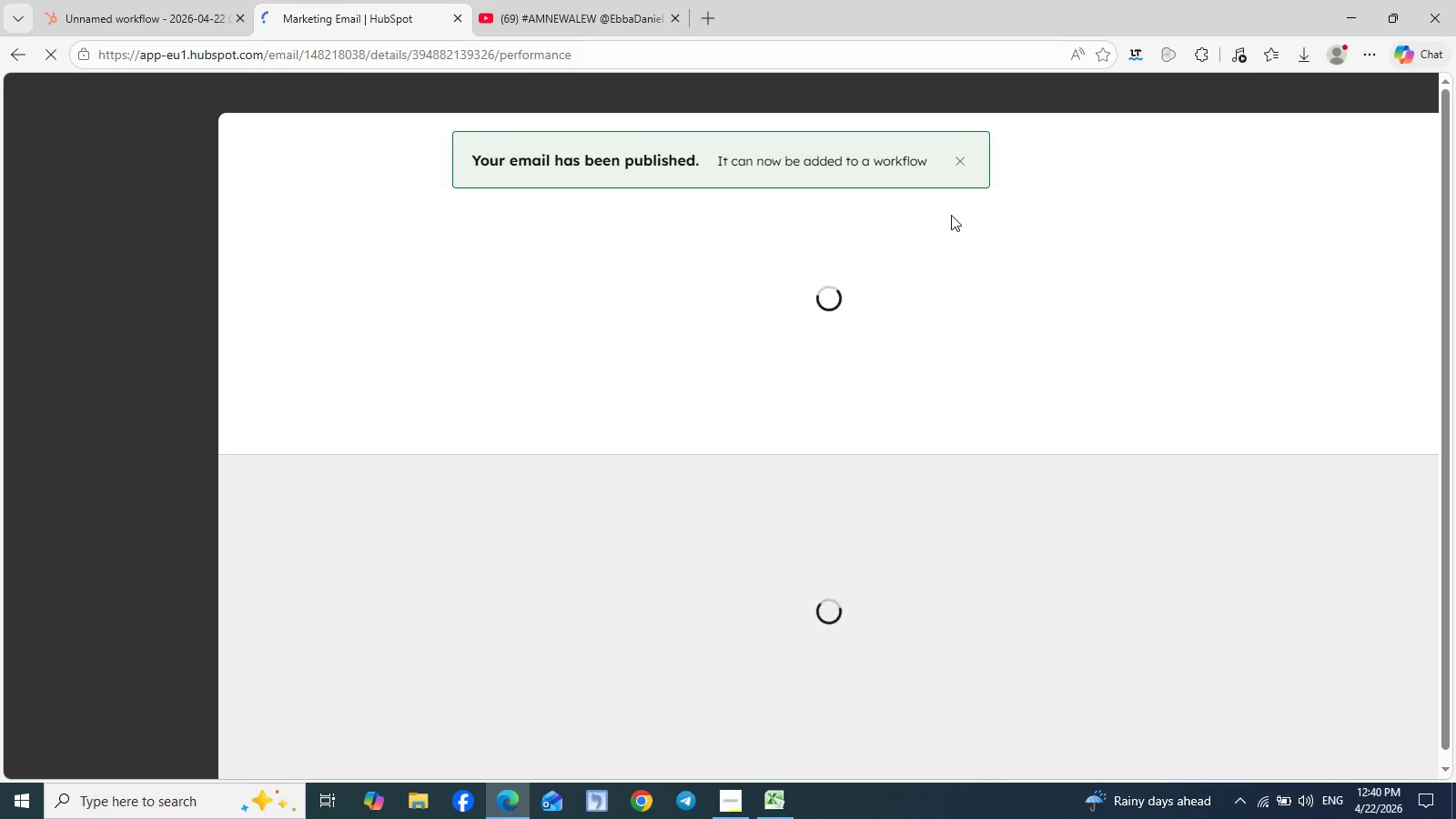 
left_click([1215, 191])
 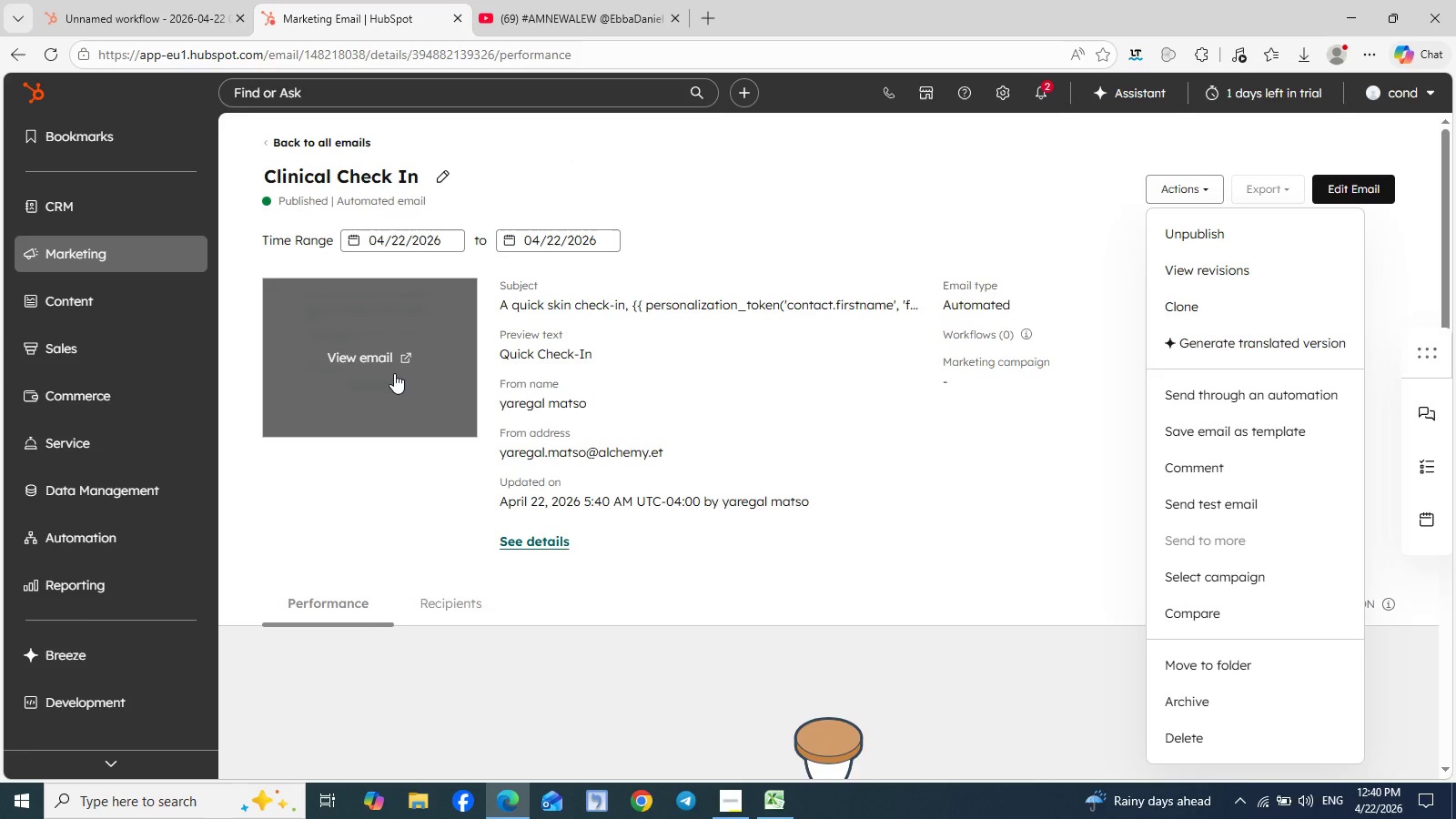 
wait(6.48)
 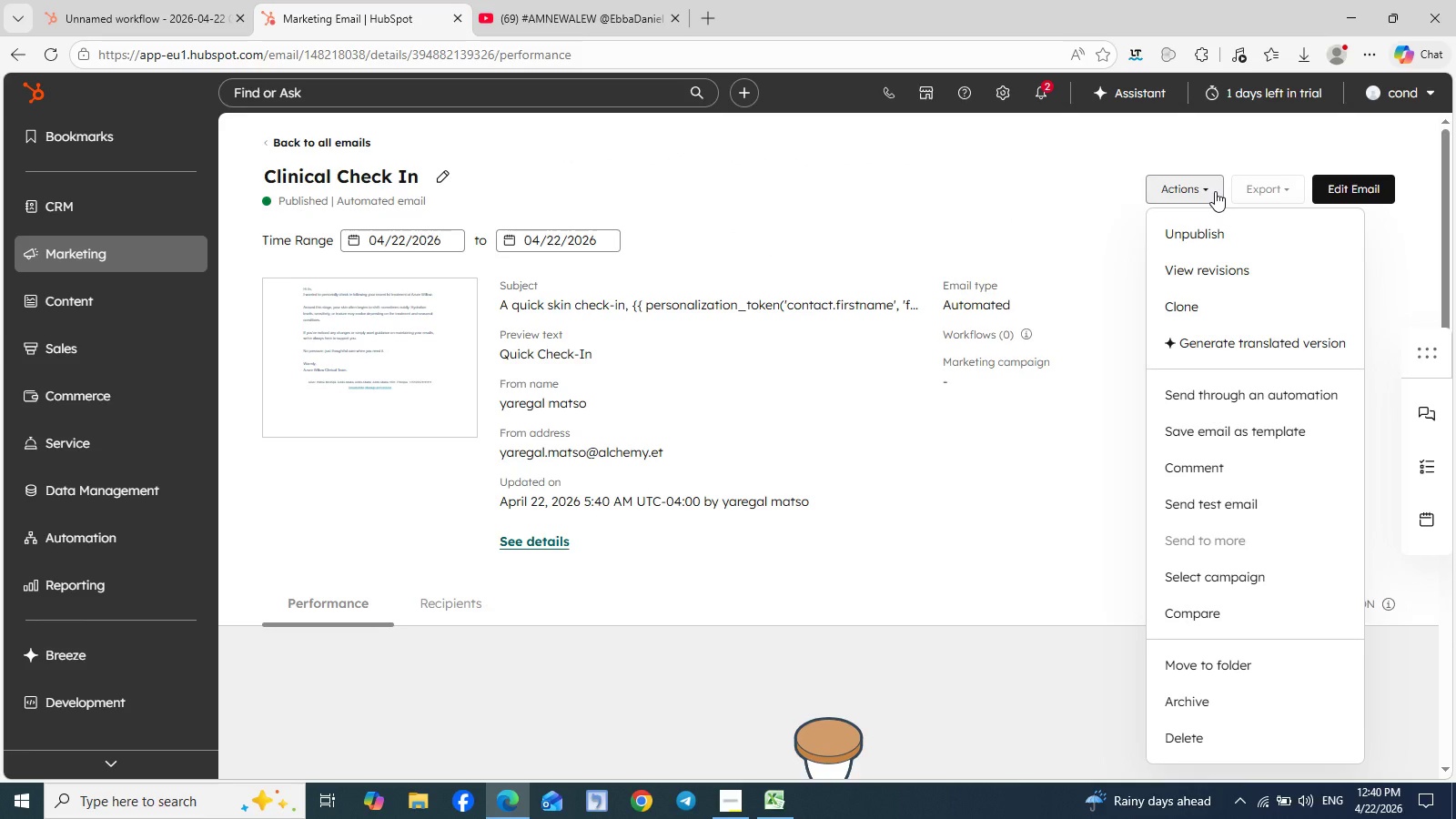 
left_click([402, 360])
 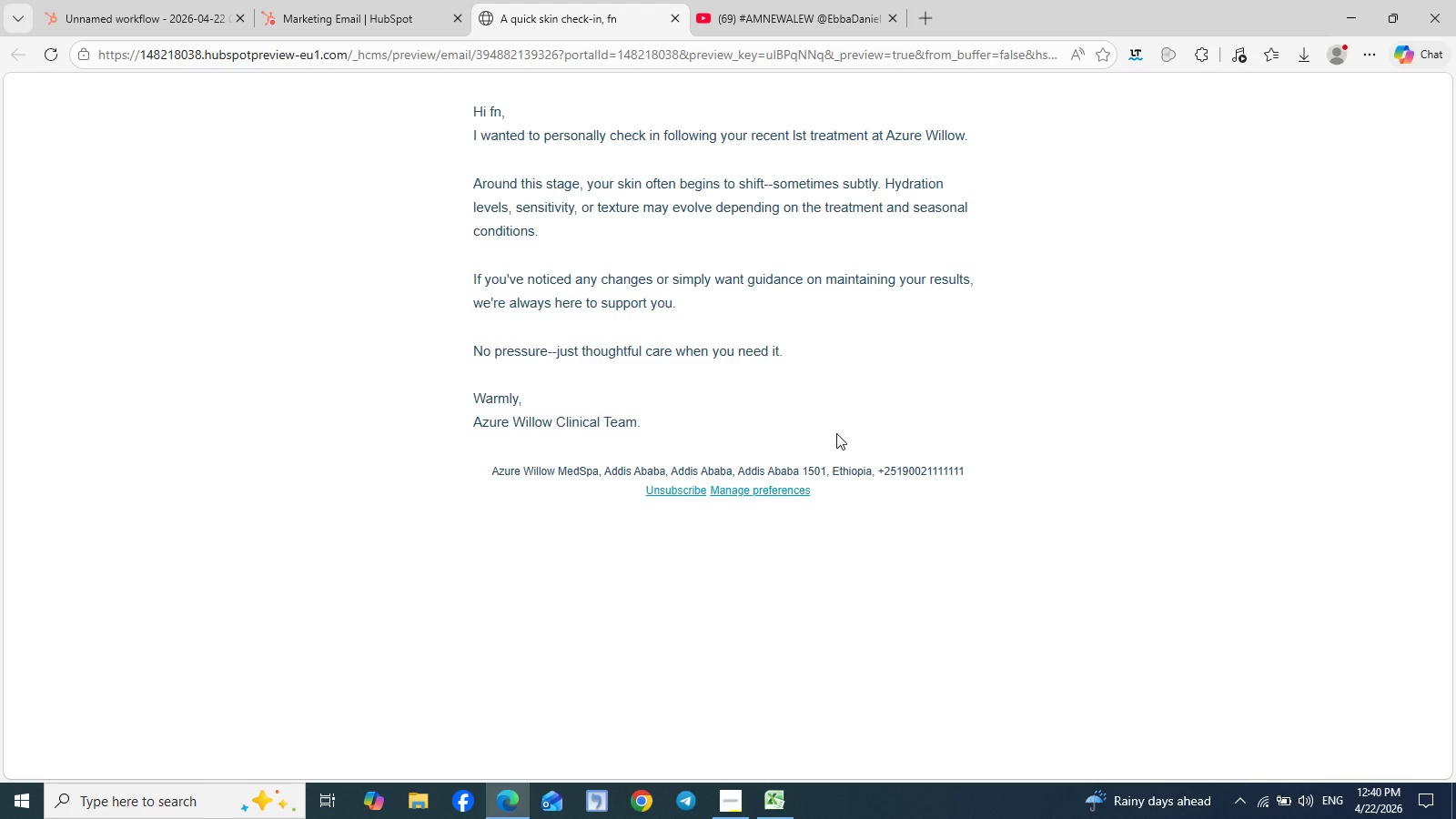 
scroll: coordinate [969, 407], scroll_direction: up, amount: 2.0
 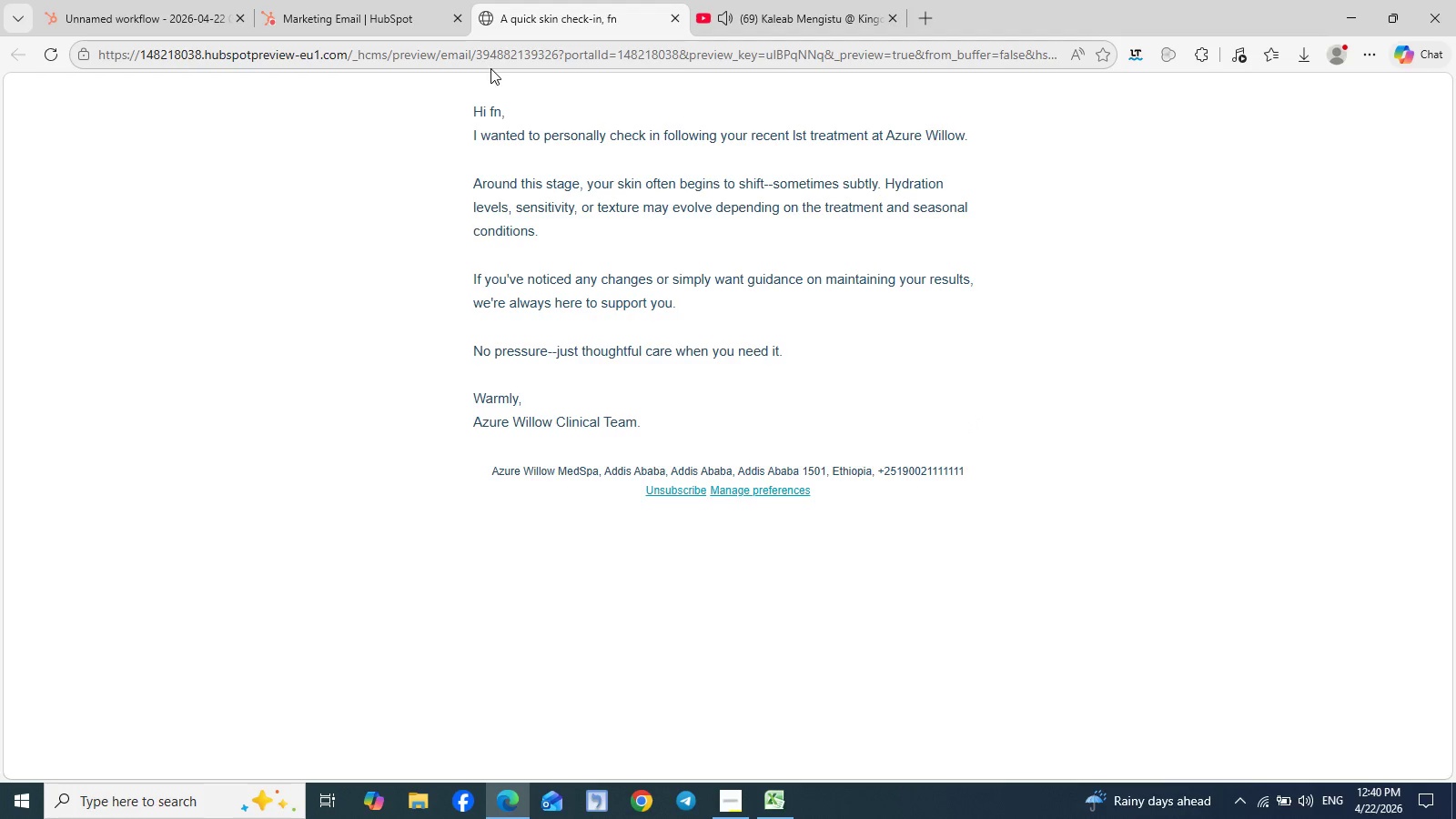 
wait(10.73)
 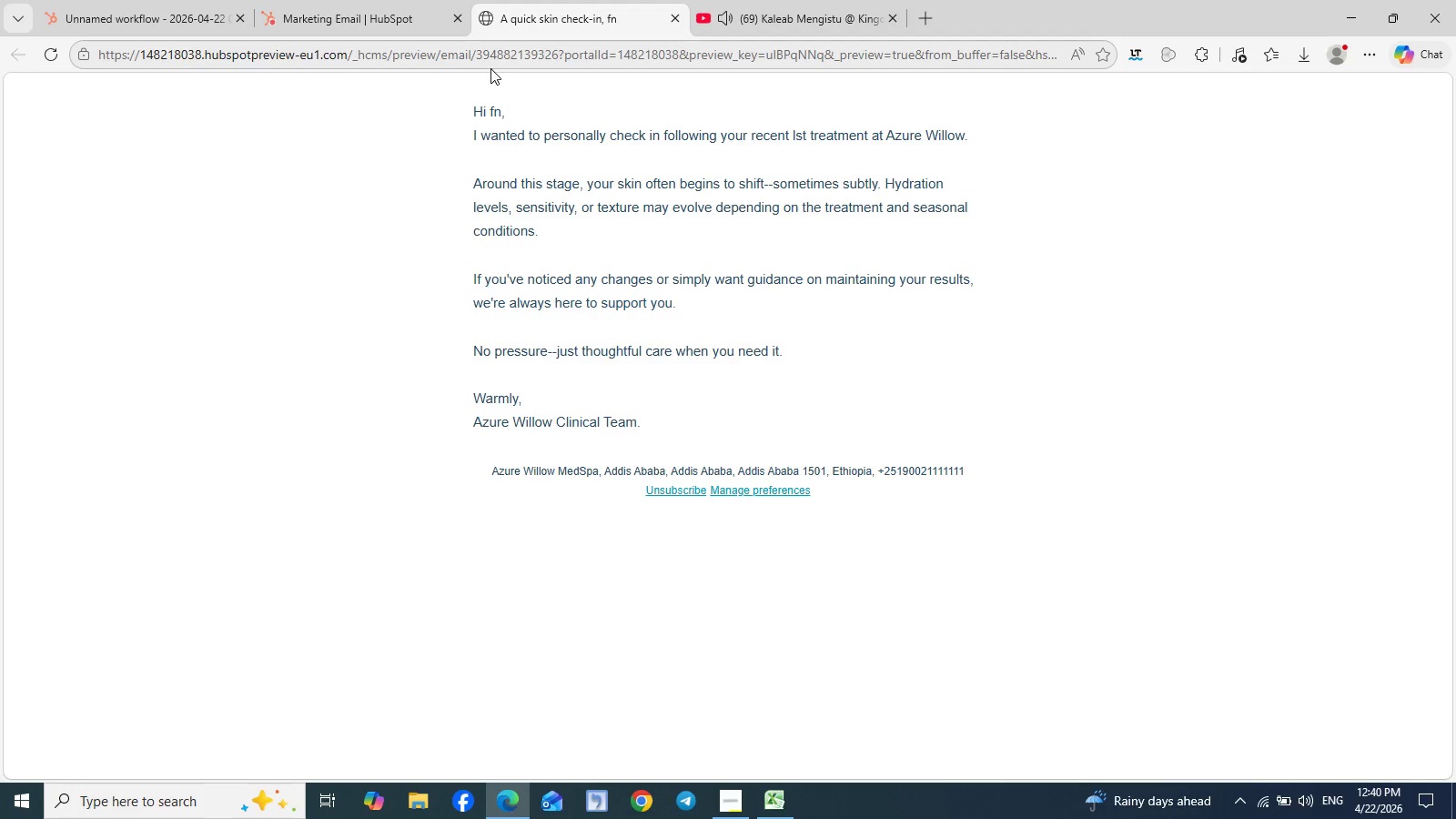 
left_click([674, 21])
 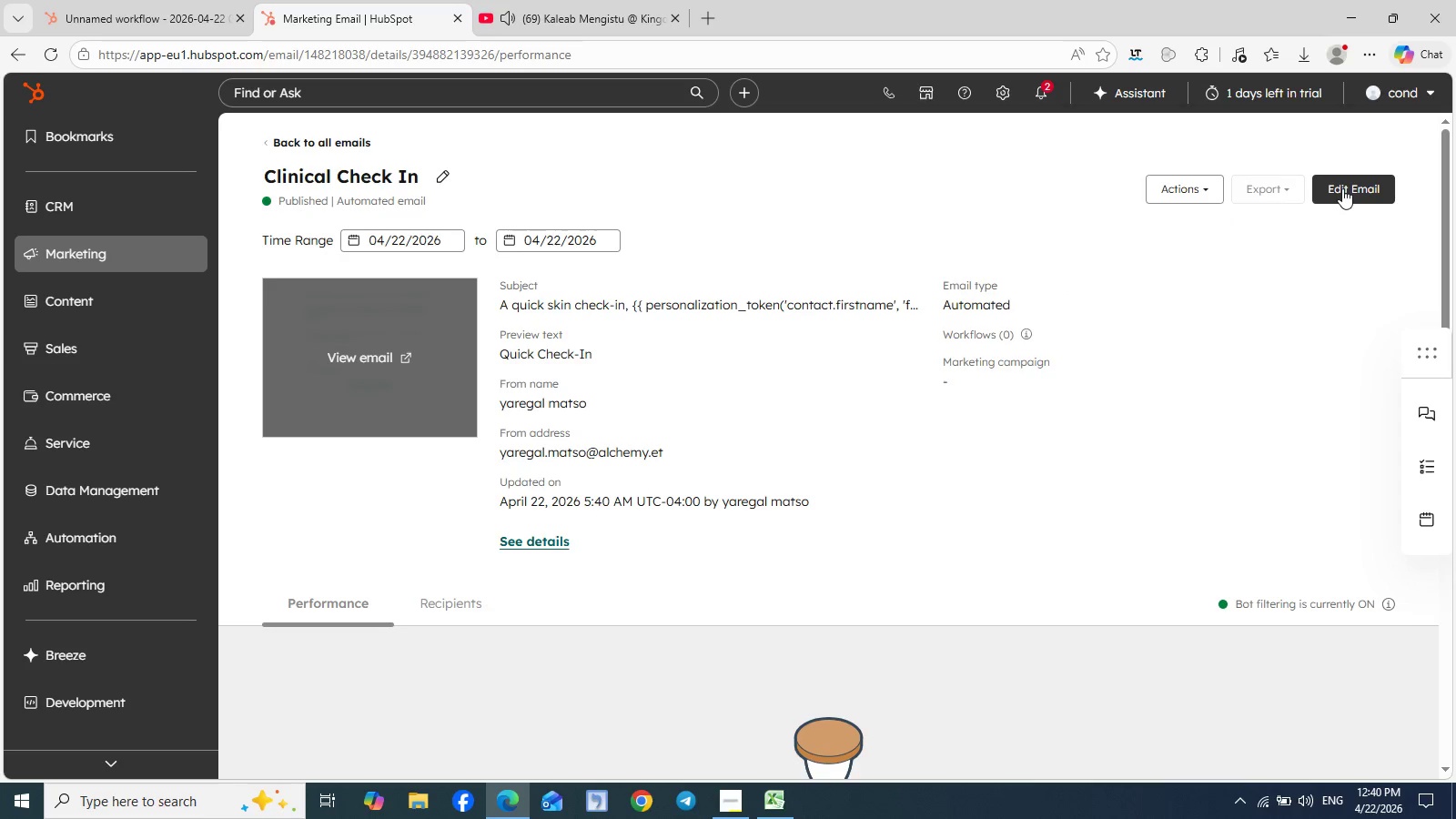 
wait(7.83)
 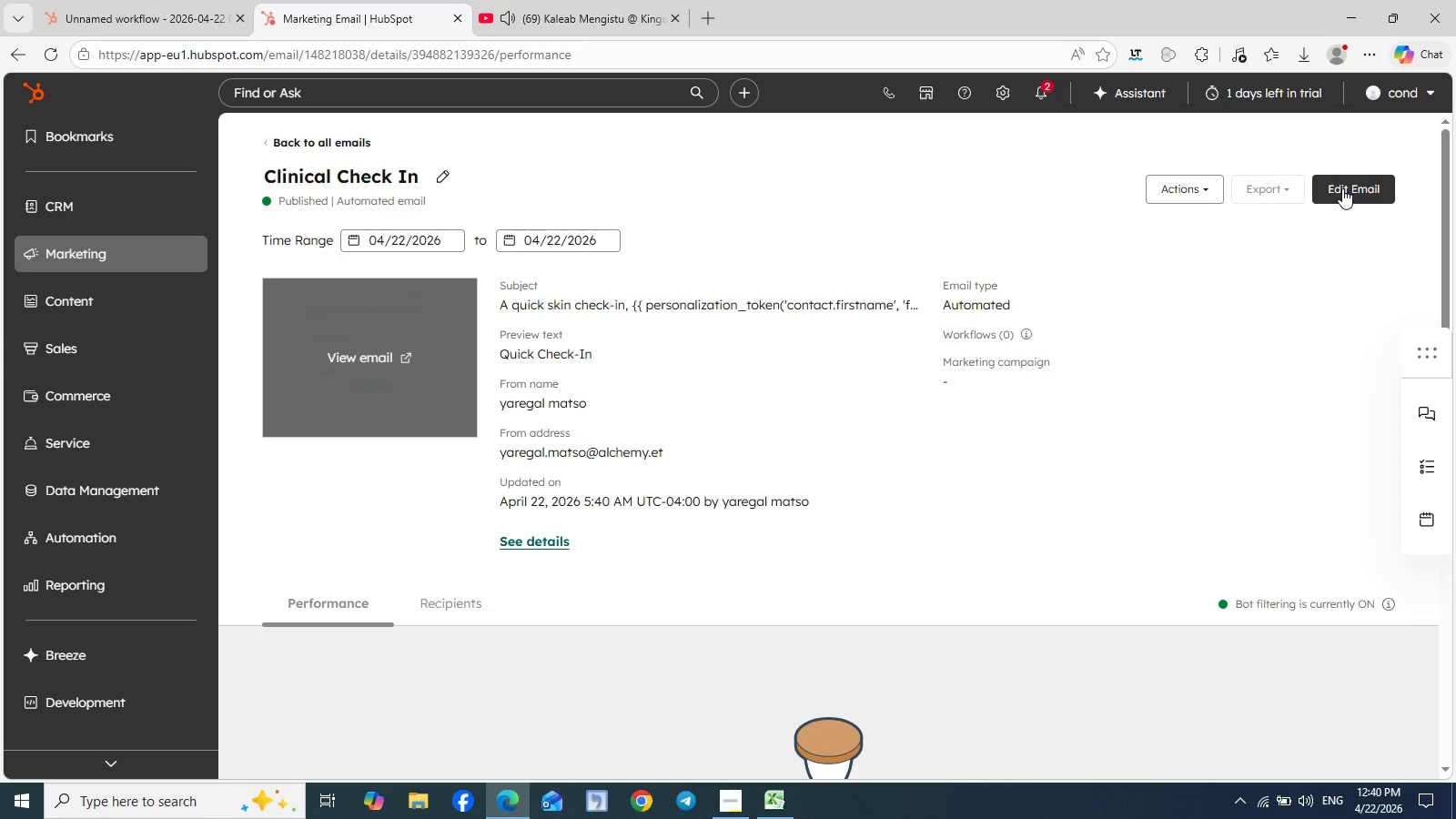 
left_click([1342, 188])
 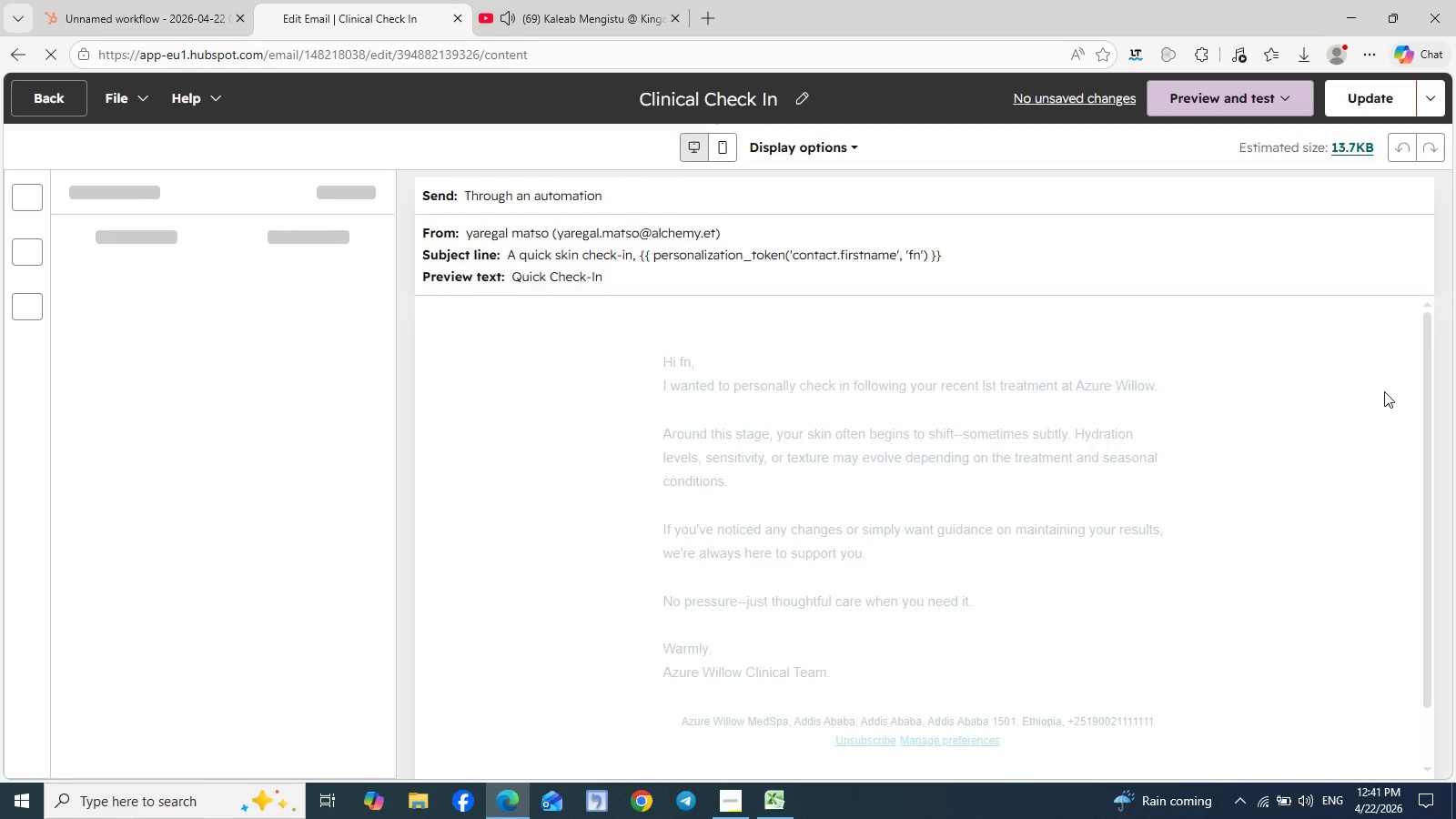 
wait(9.23)
 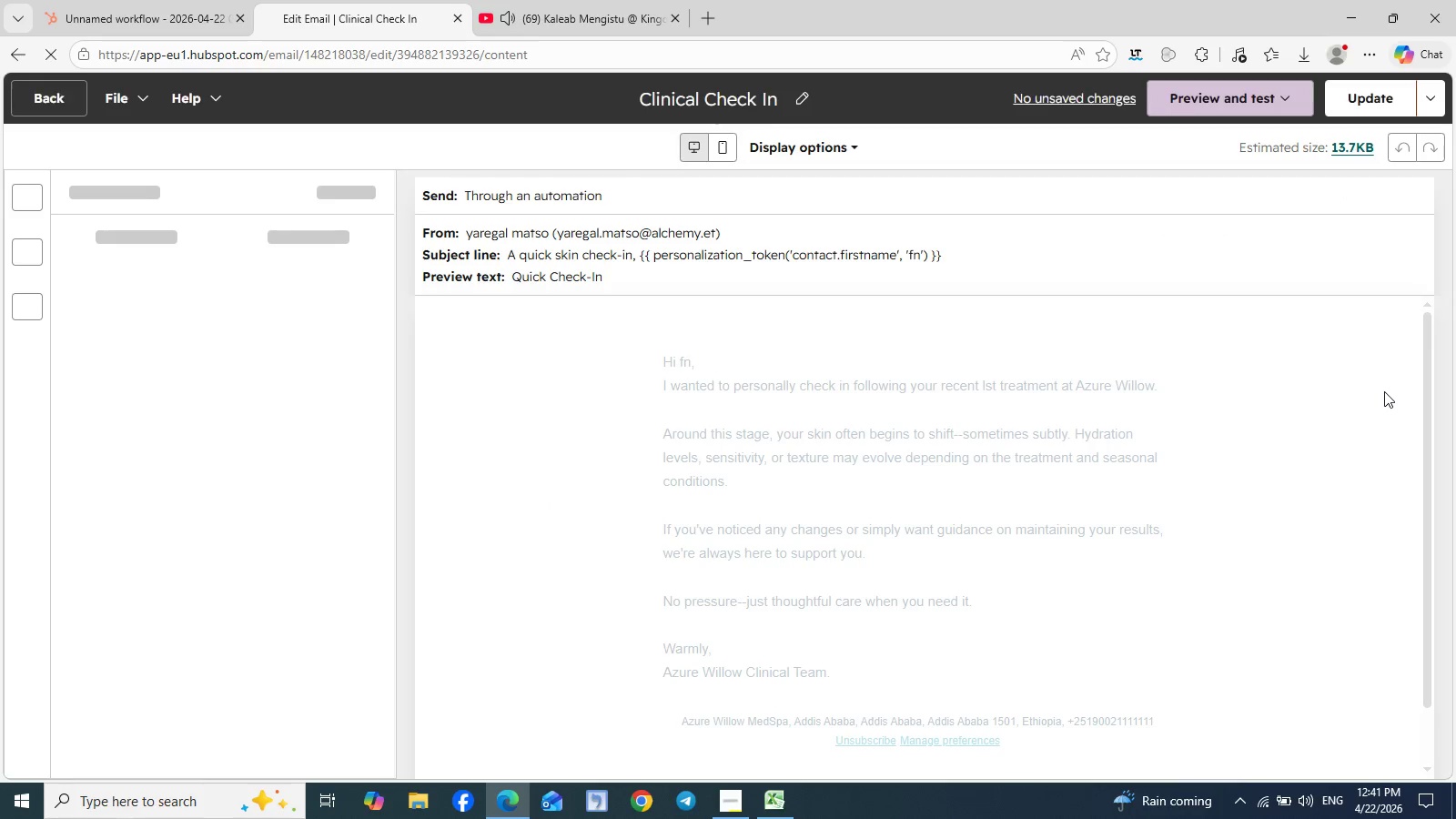 
scroll: coordinate [1342, 508], scroll_direction: none, amount: 0.0
 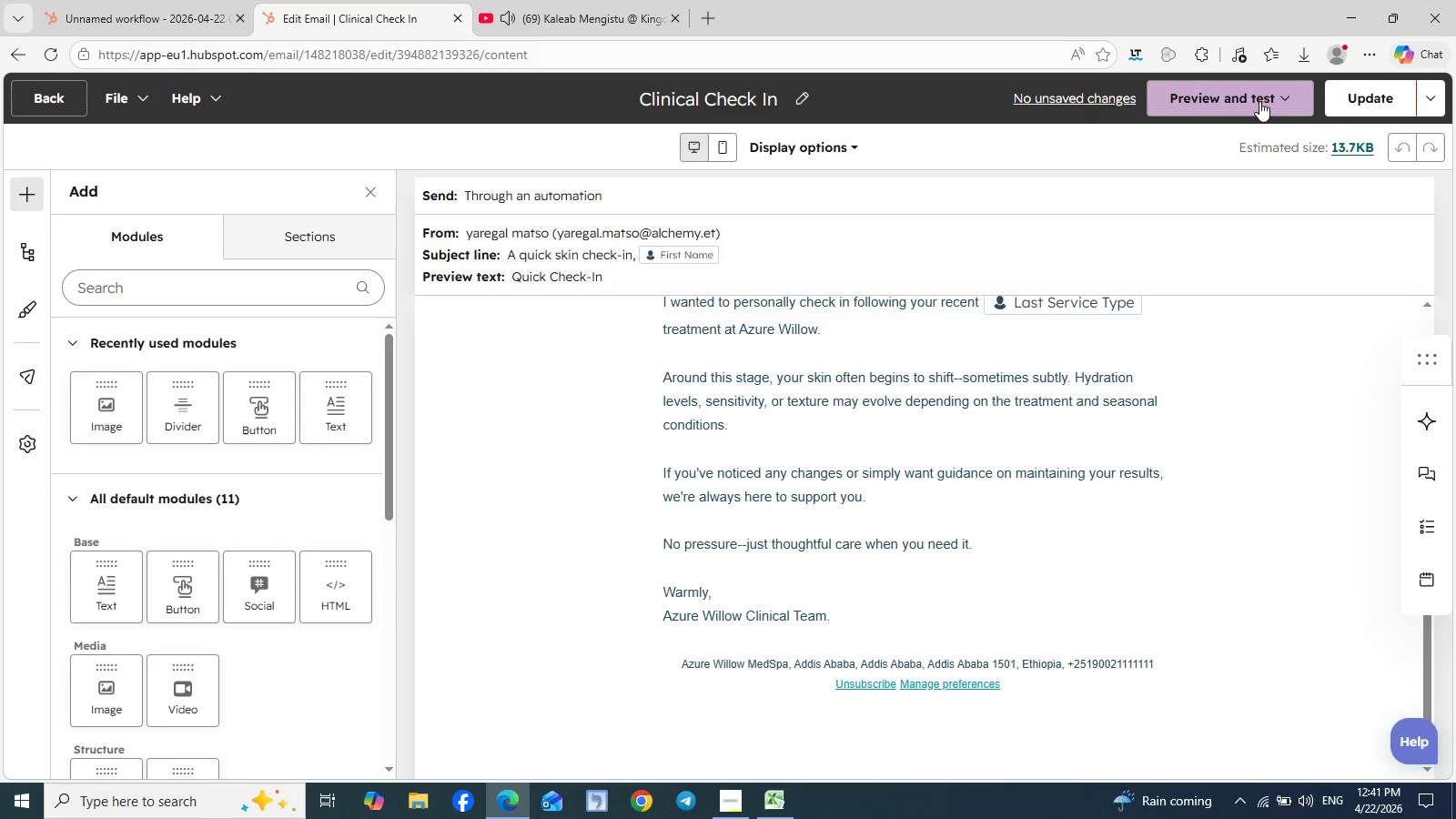 
left_click([1269, 99])
 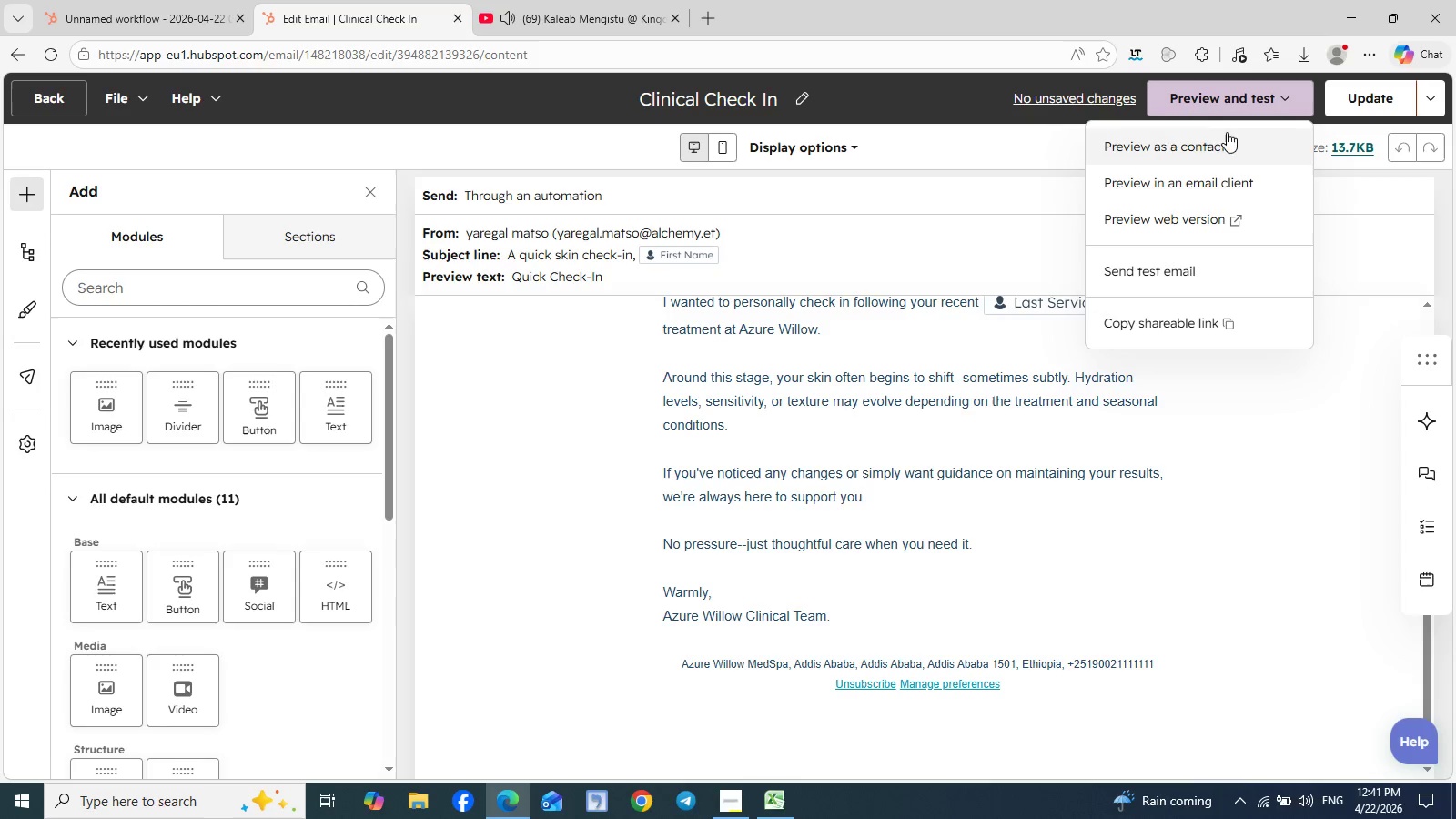 
left_click([1188, 145])
 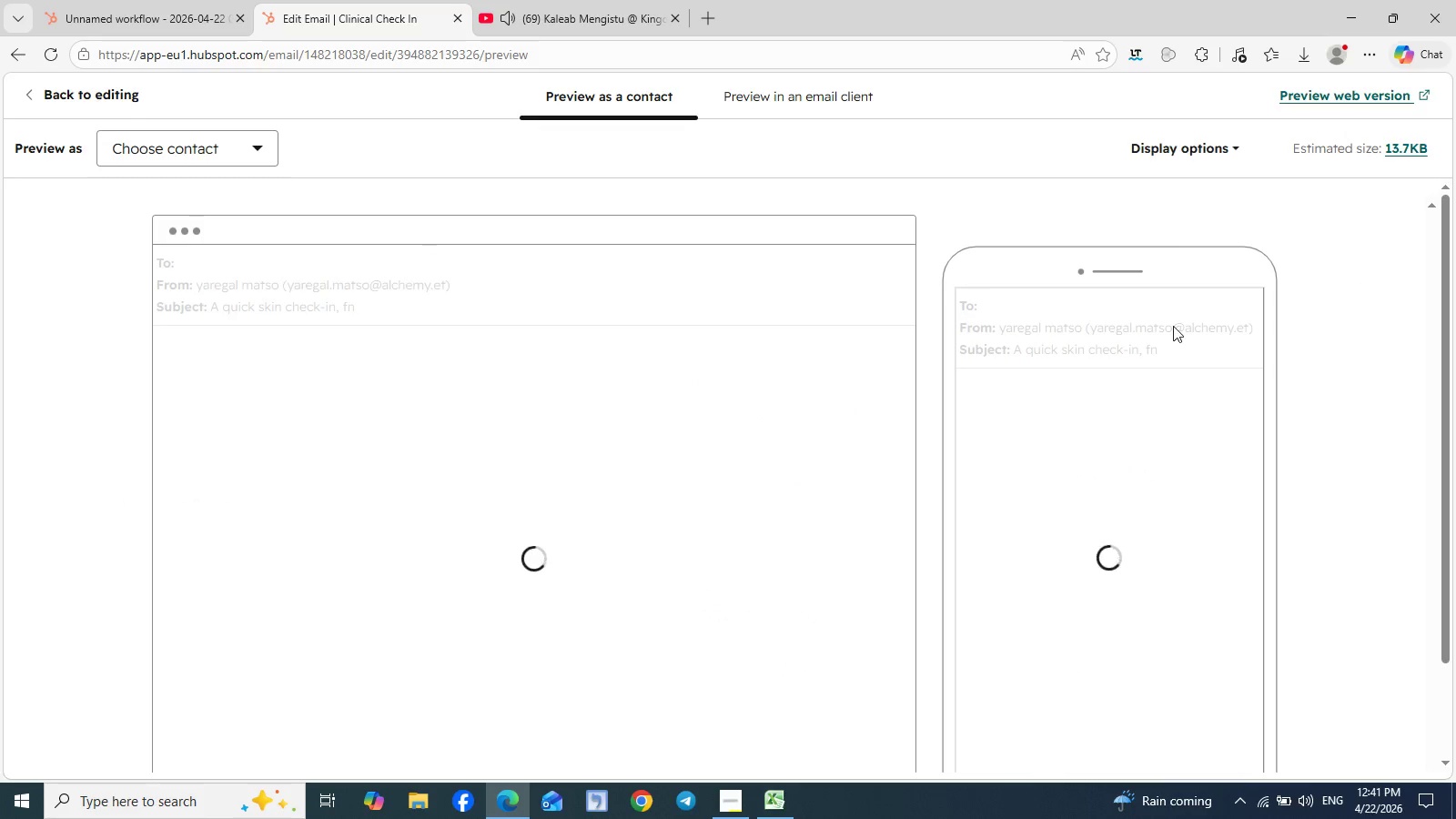 
mouse_move([1229, 344])
 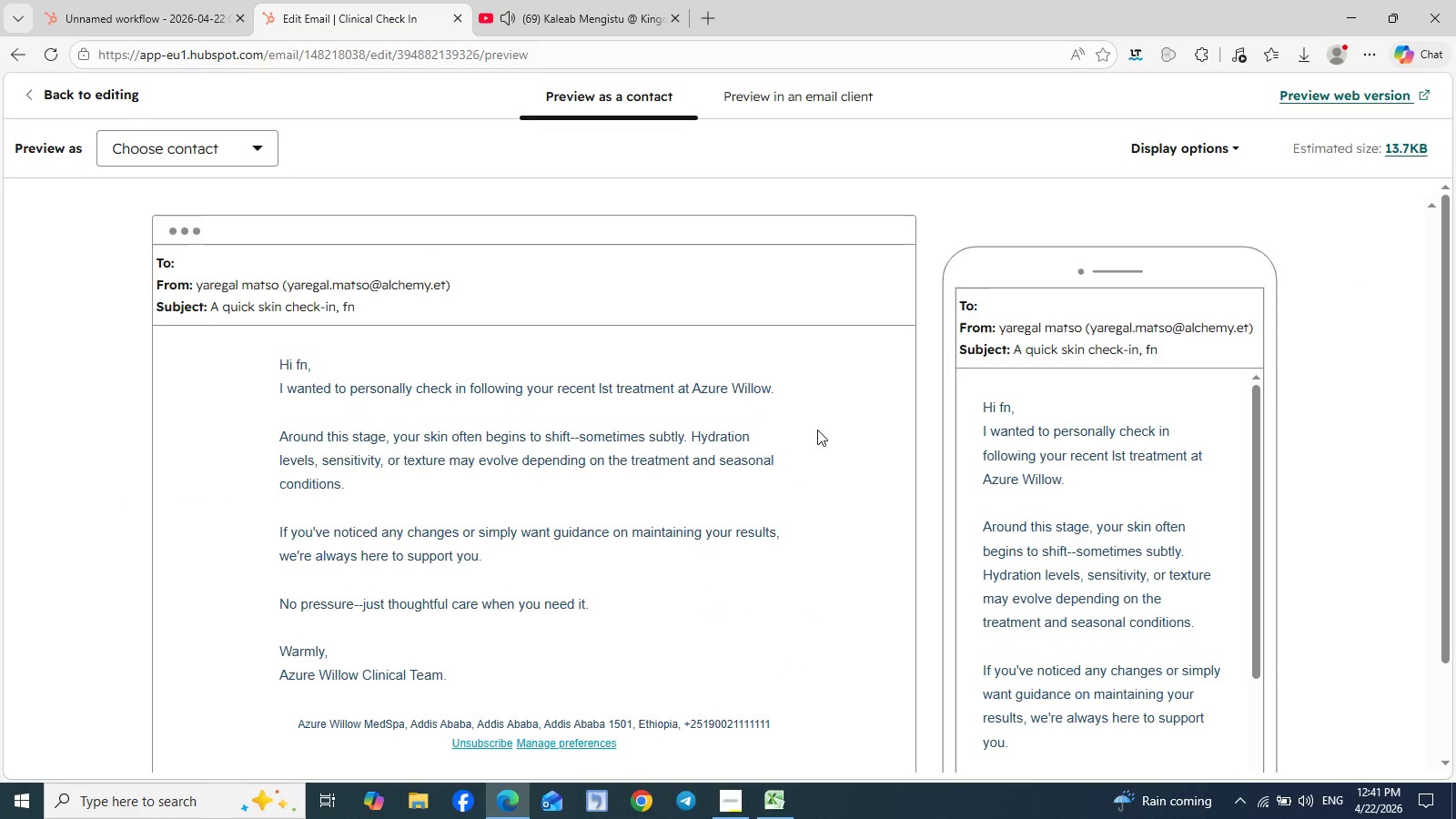 
scroll: coordinate [817, 430], scroll_direction: down, amount: 2.0
 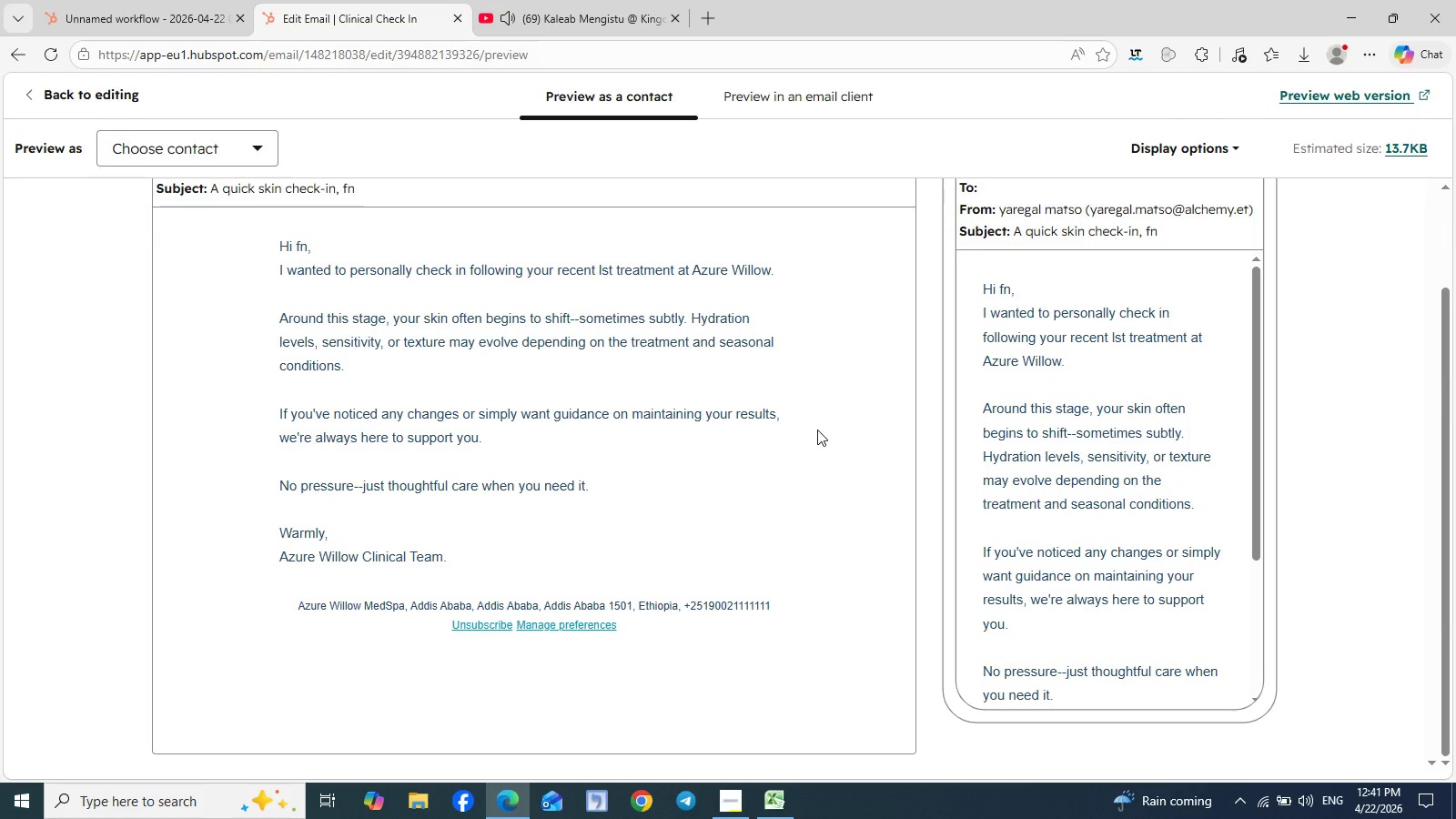 
scroll: coordinate [817, 430], scroll_direction: up, amount: 1.0
 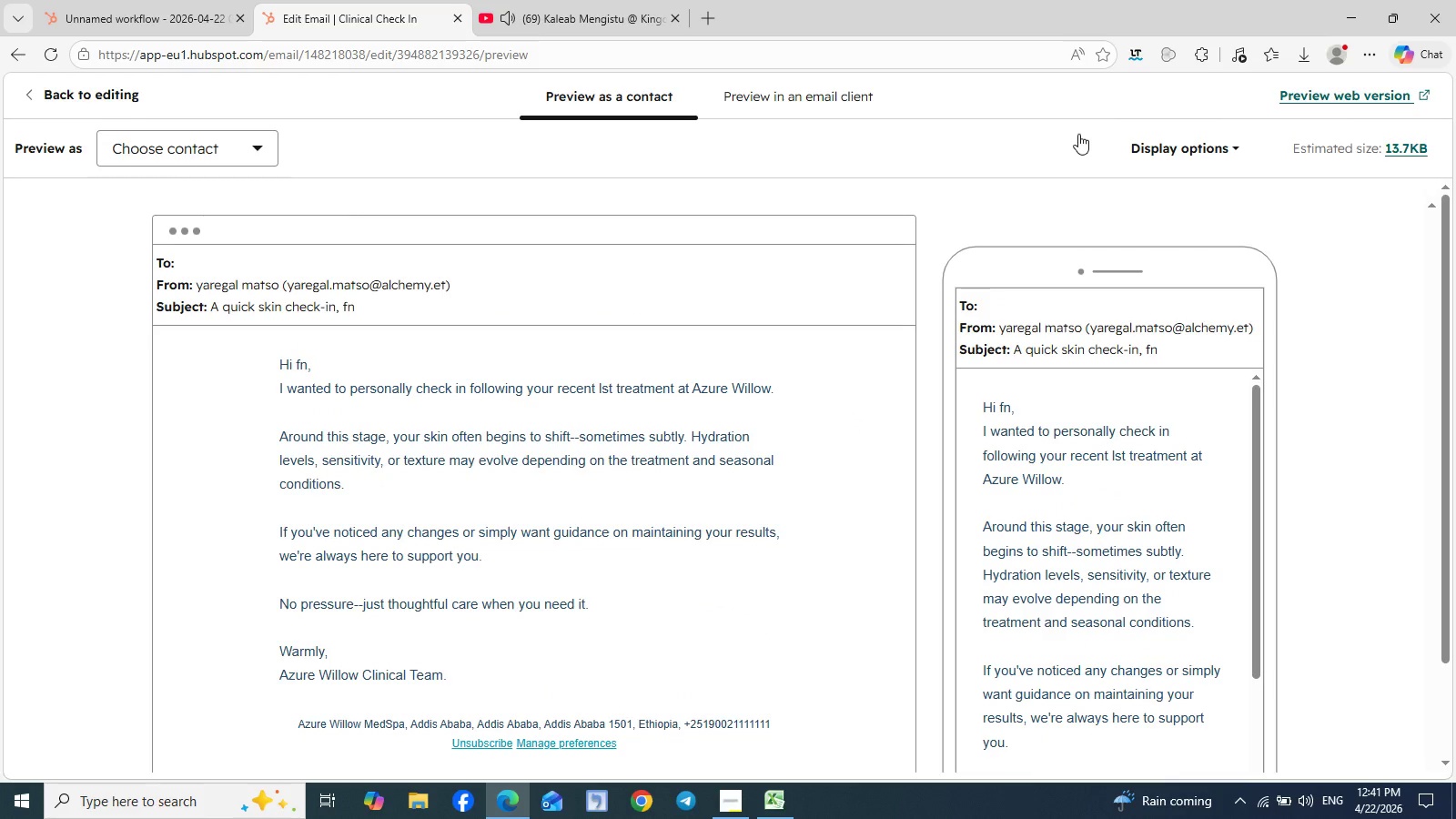 
left_click([769, 95])
 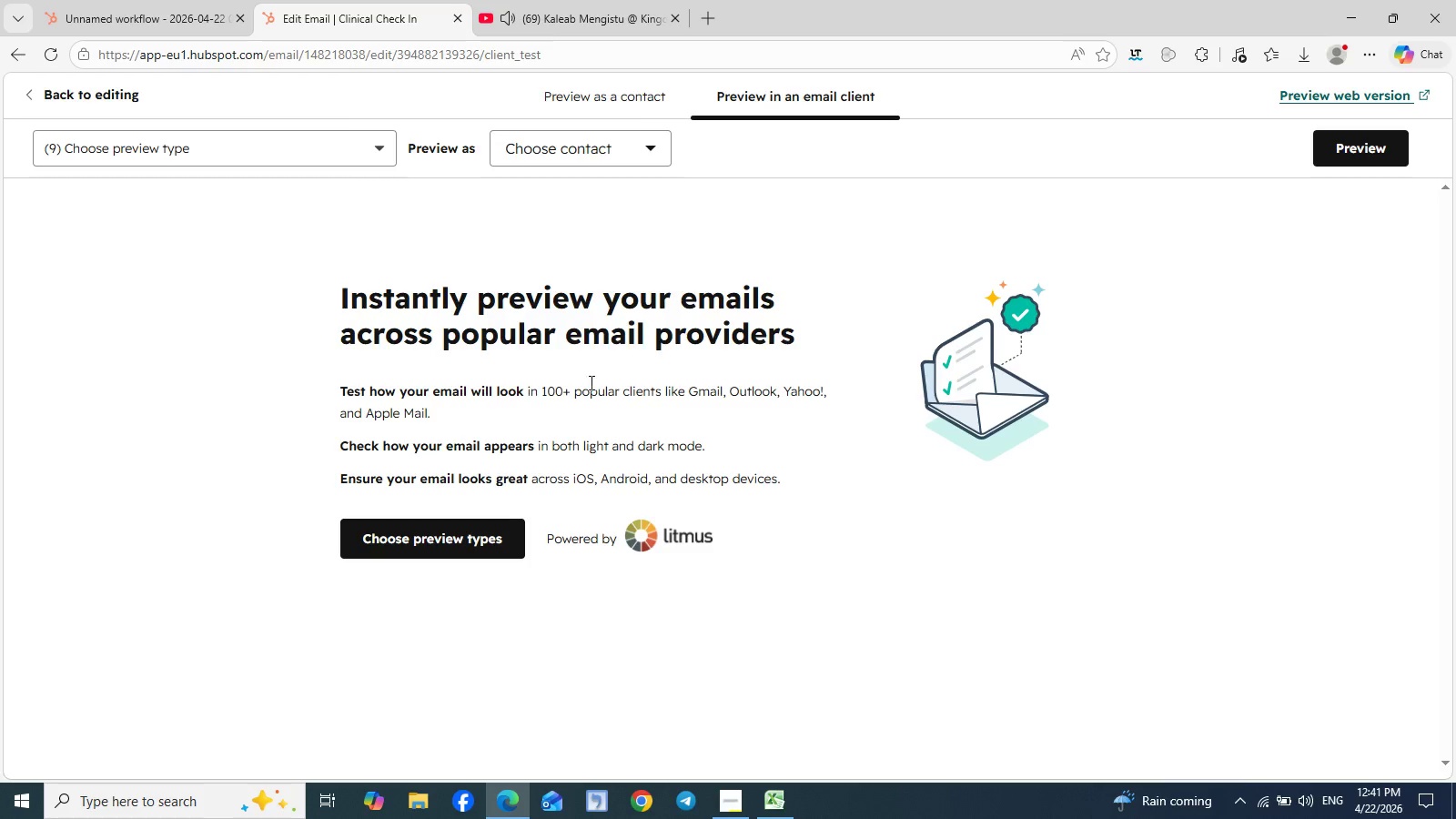 
wait(5.69)
 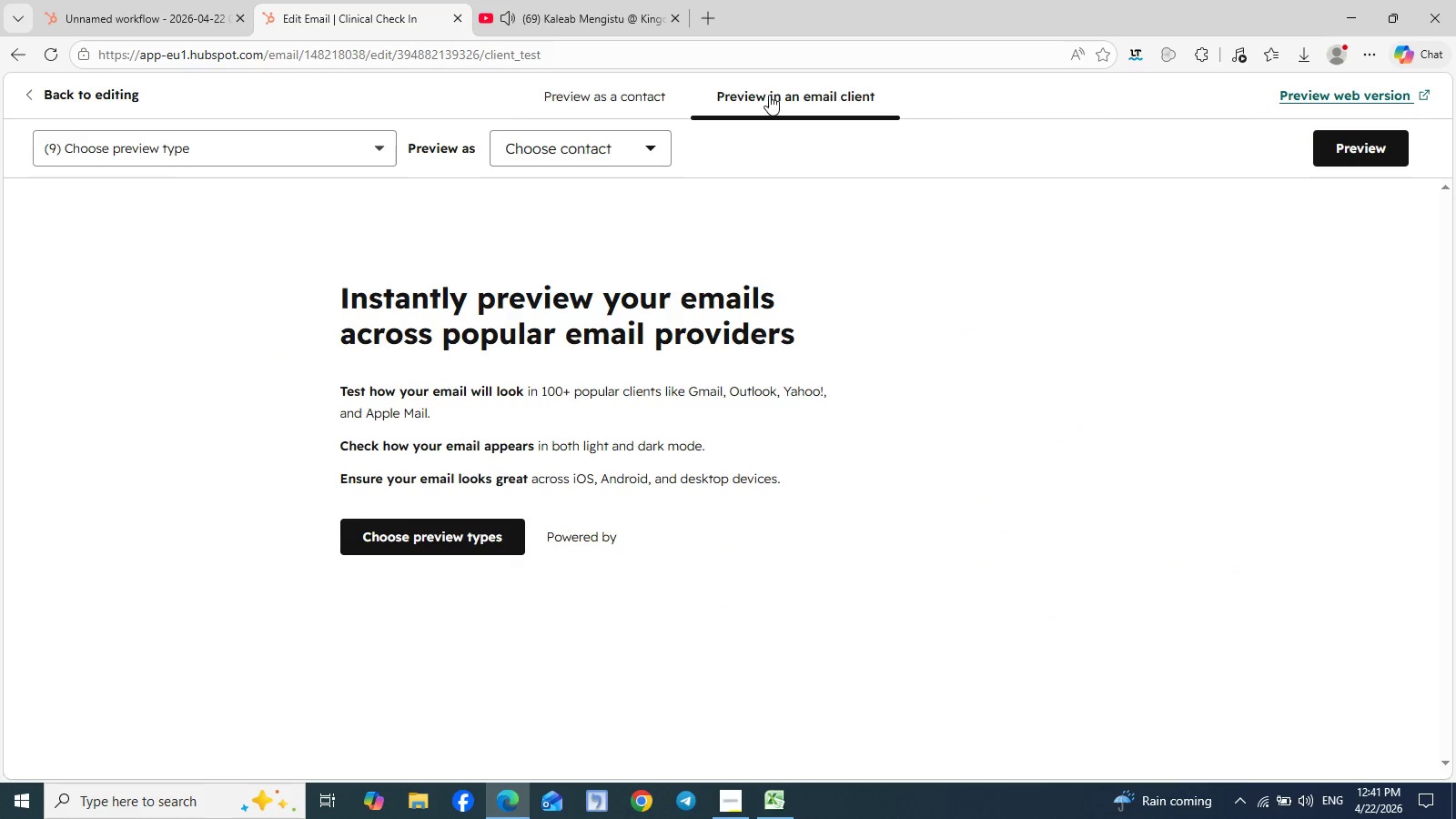 
left_click([451, 537])
 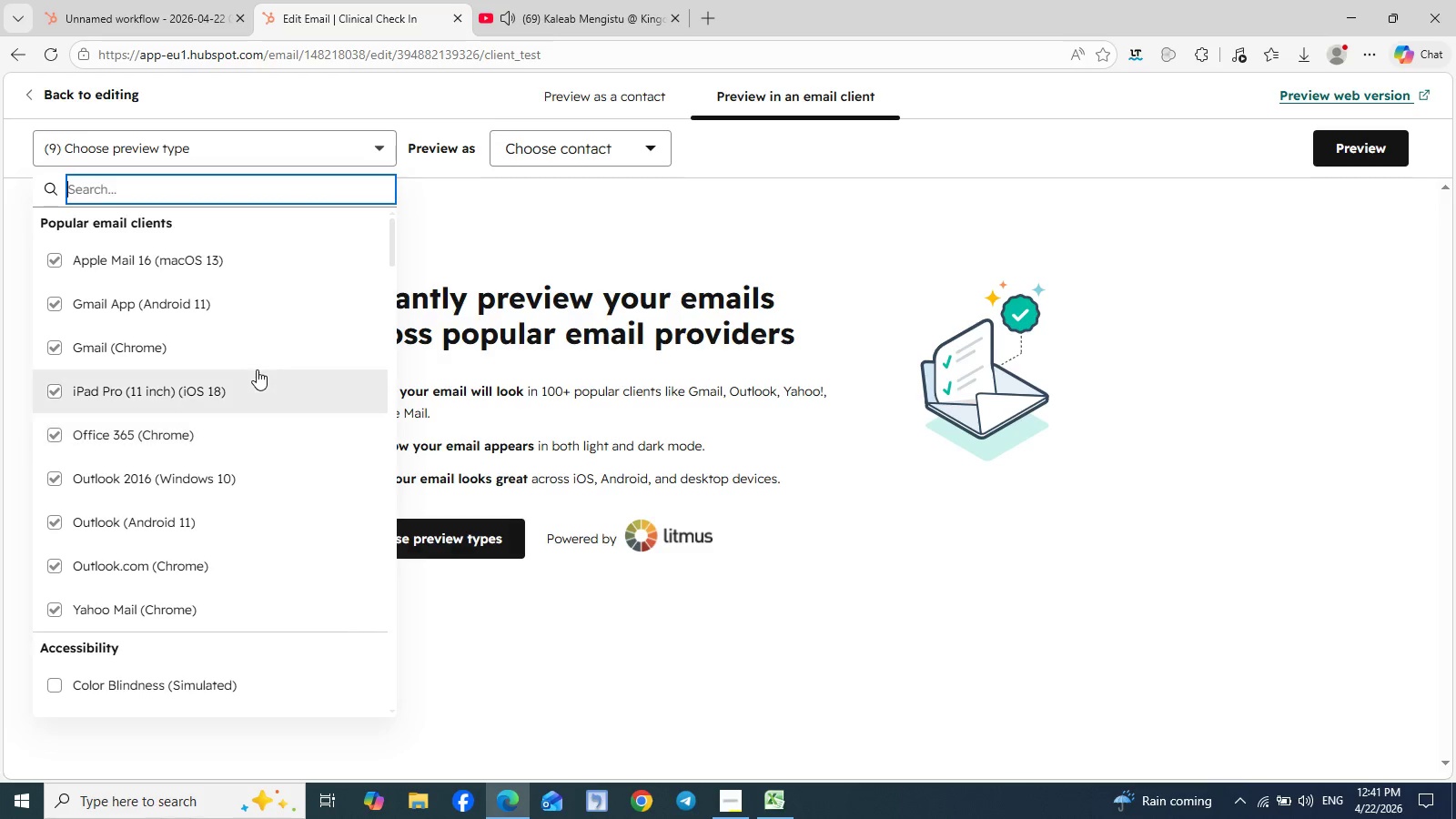 
wait(5.11)
 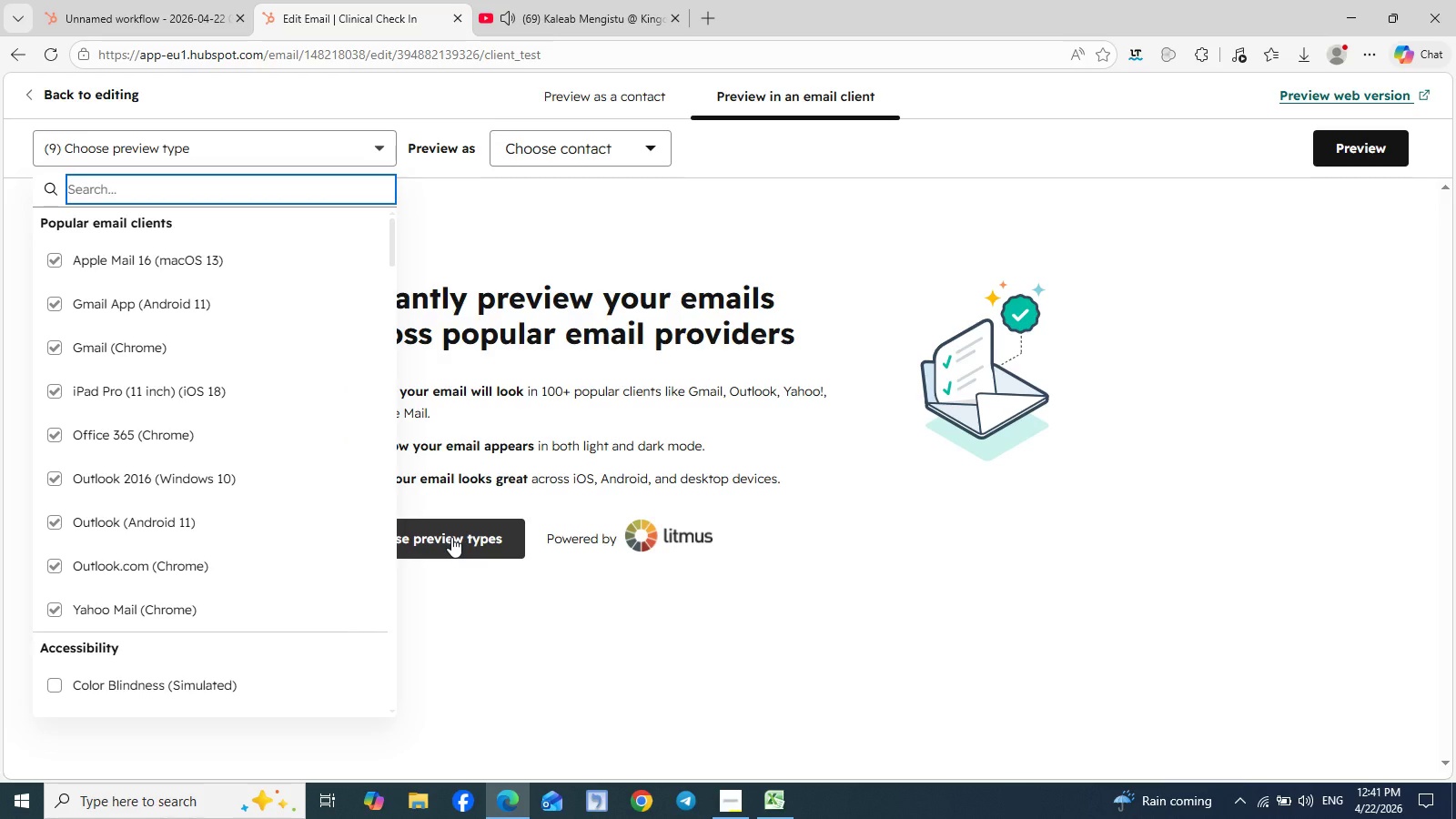 
left_click([195, 298])
 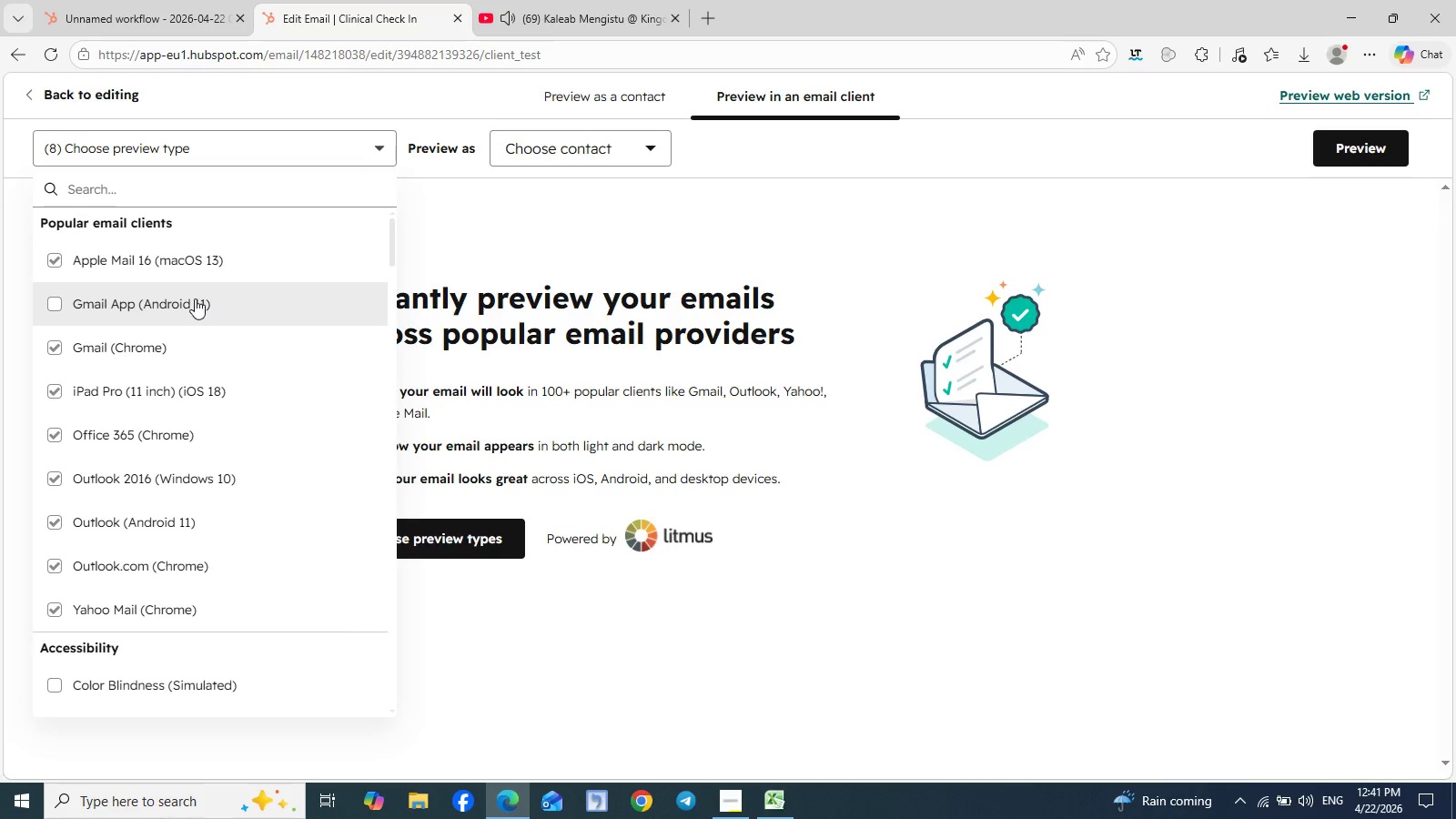 
left_click([195, 298])
 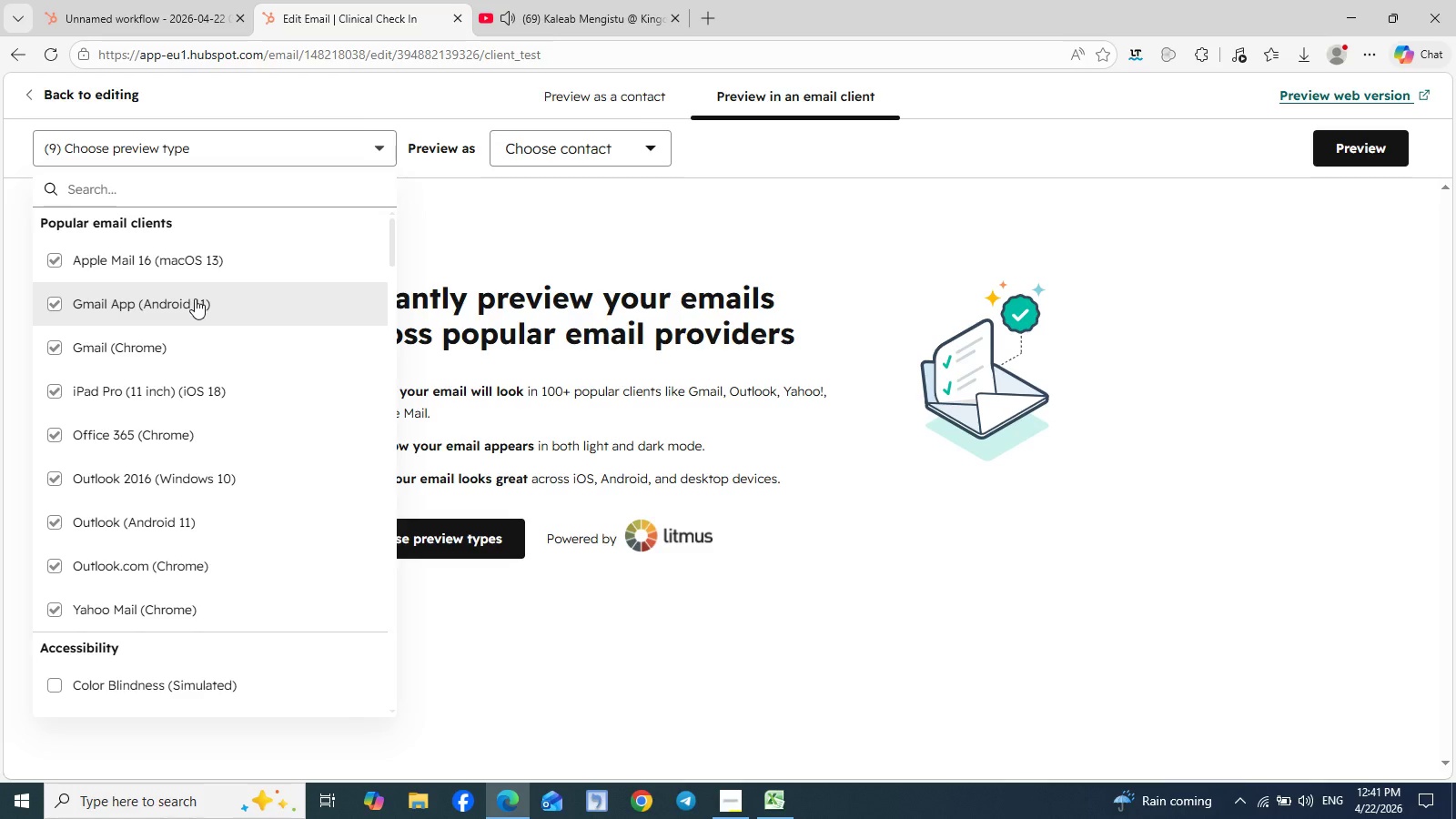 
left_click([195, 298])
 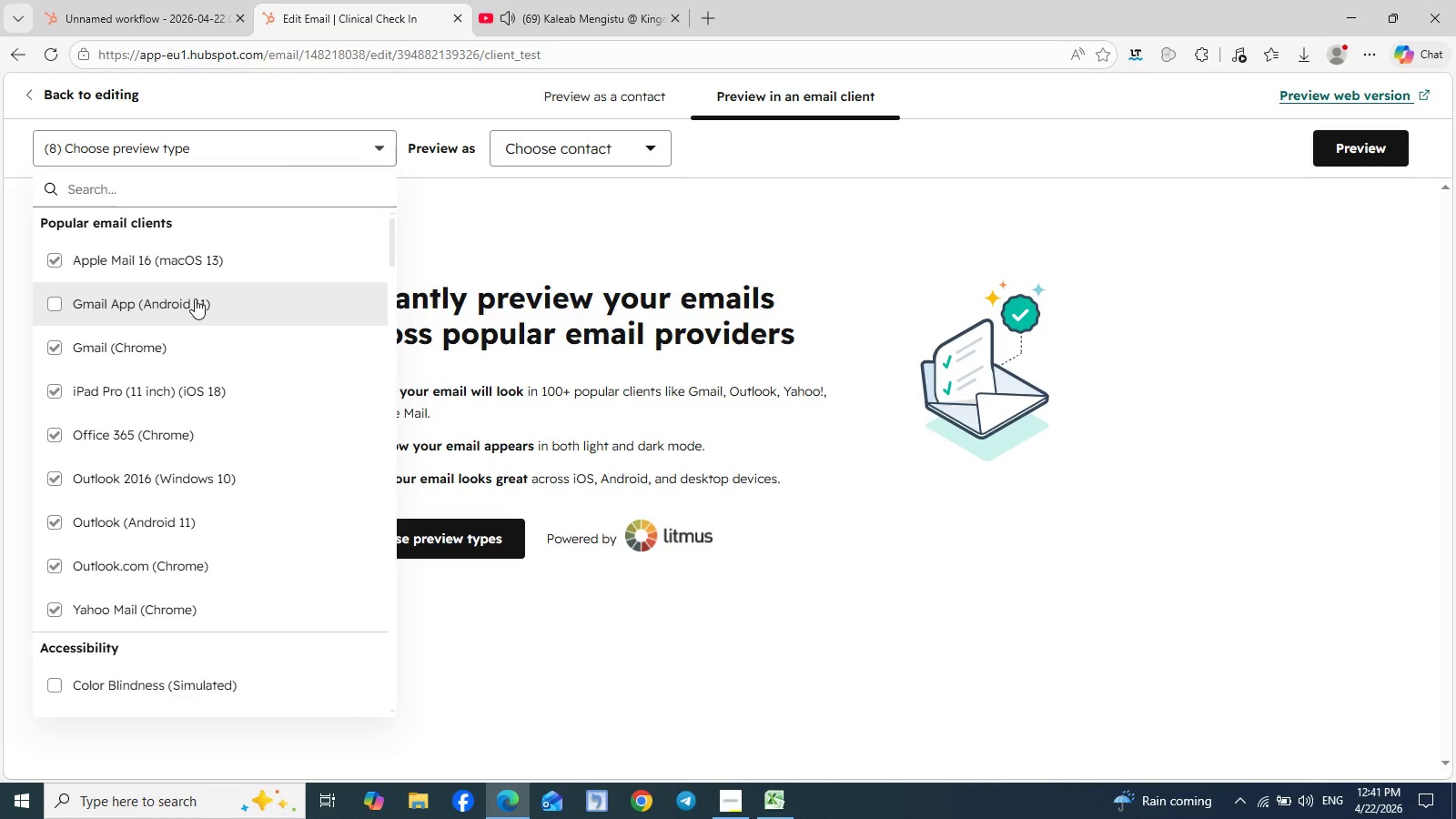 
left_click([195, 298])
 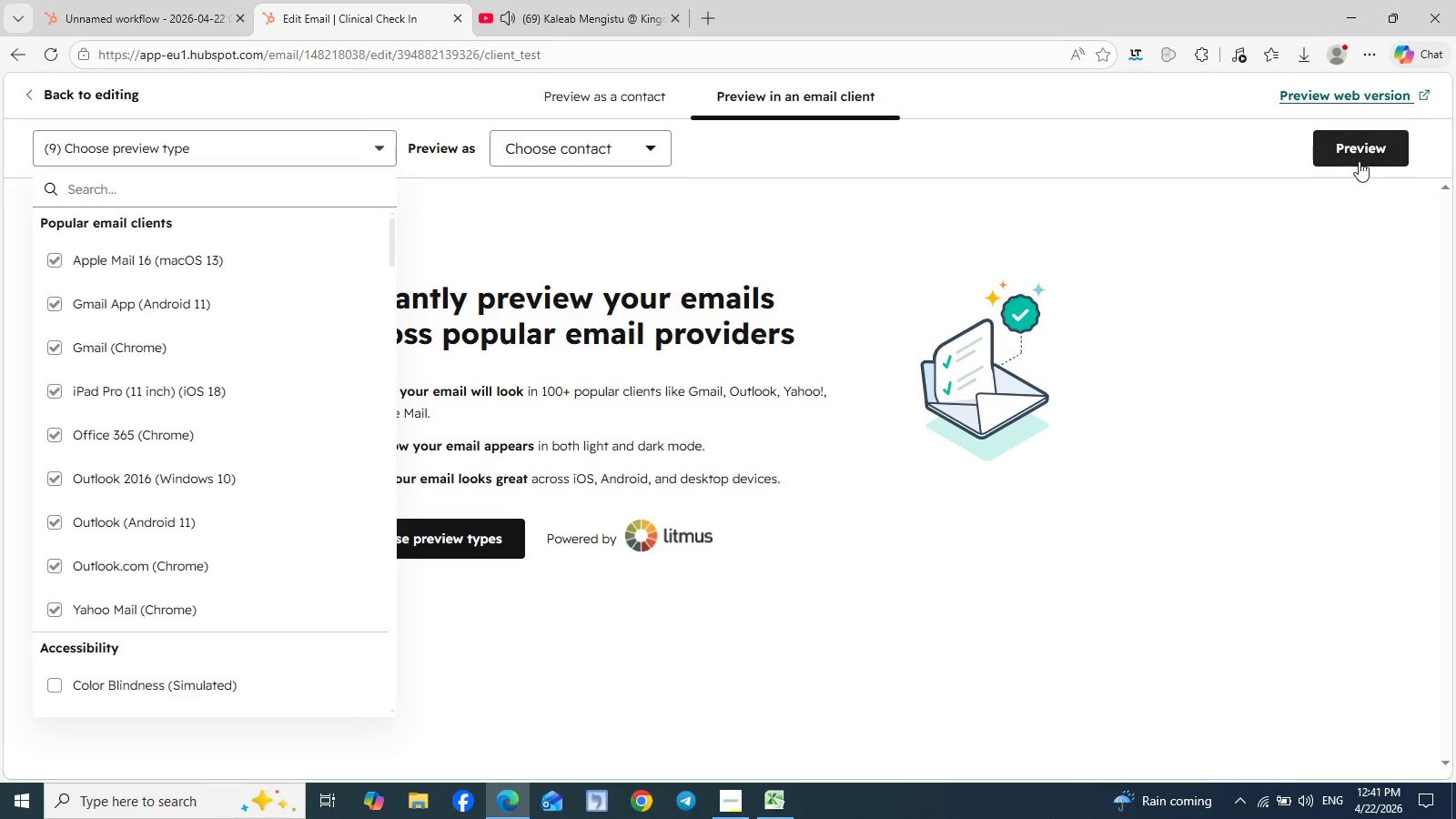 
left_click([1375, 147])
 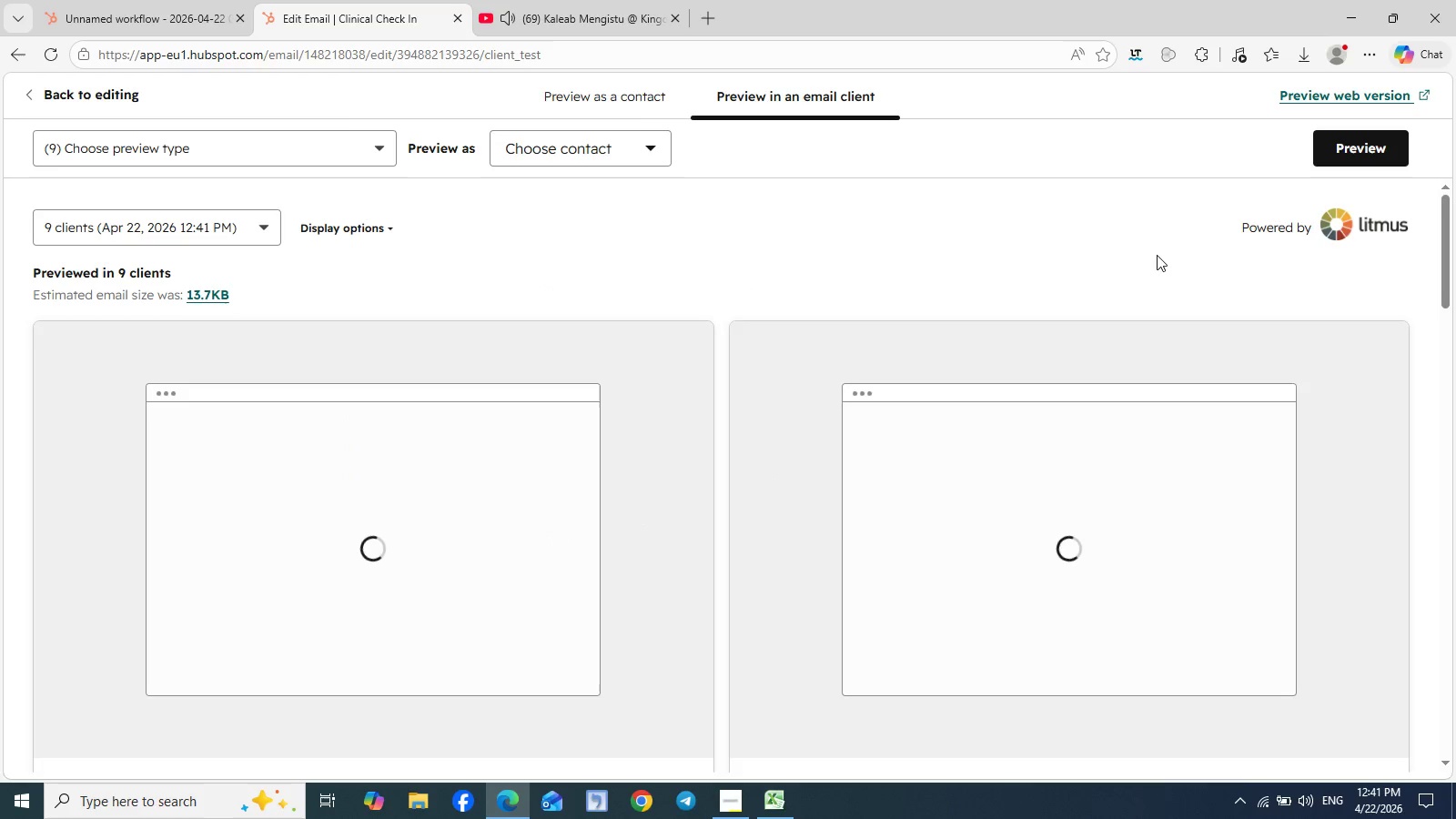 
wait(11.26)
 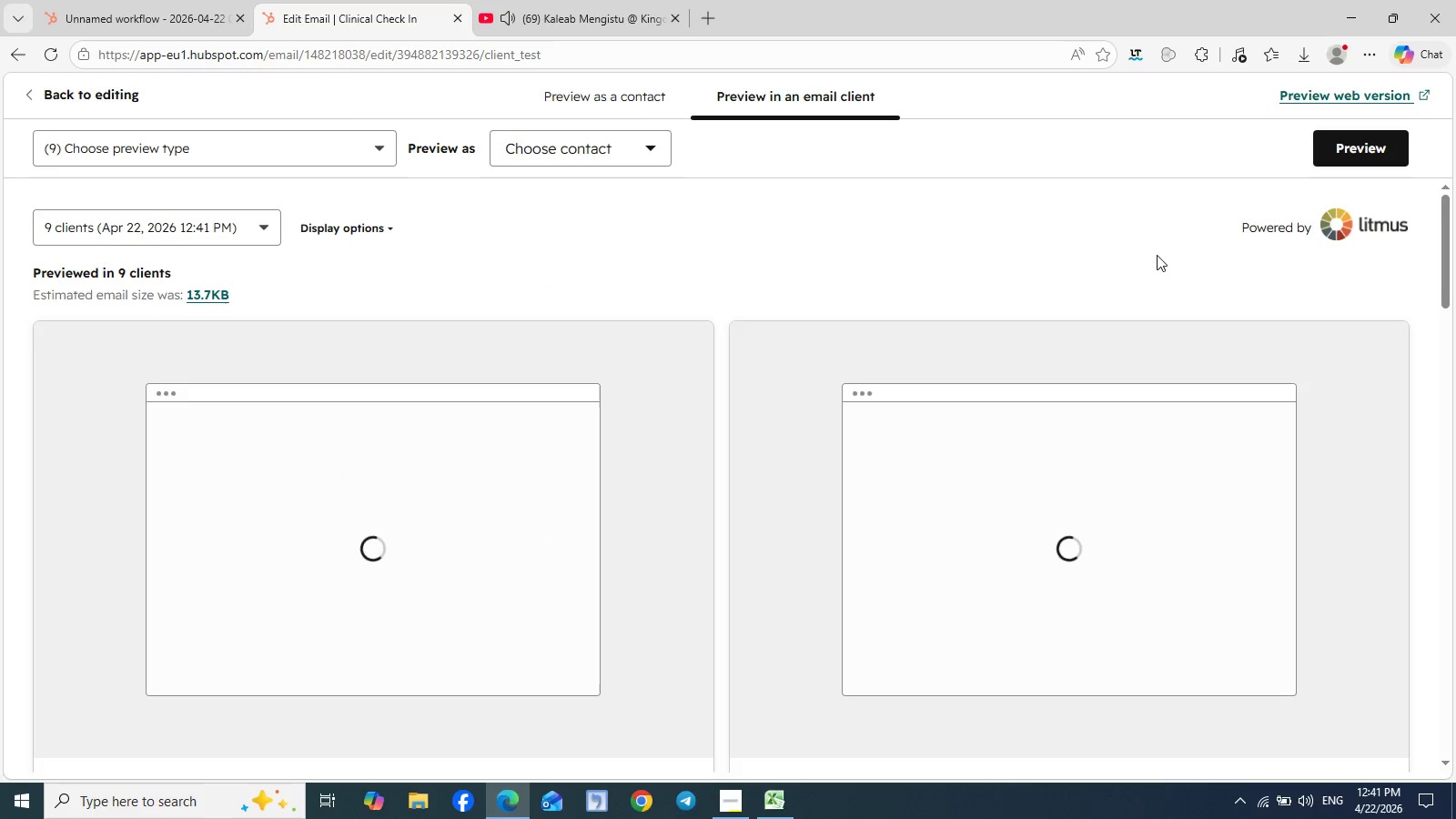 
left_click([726, 804])